 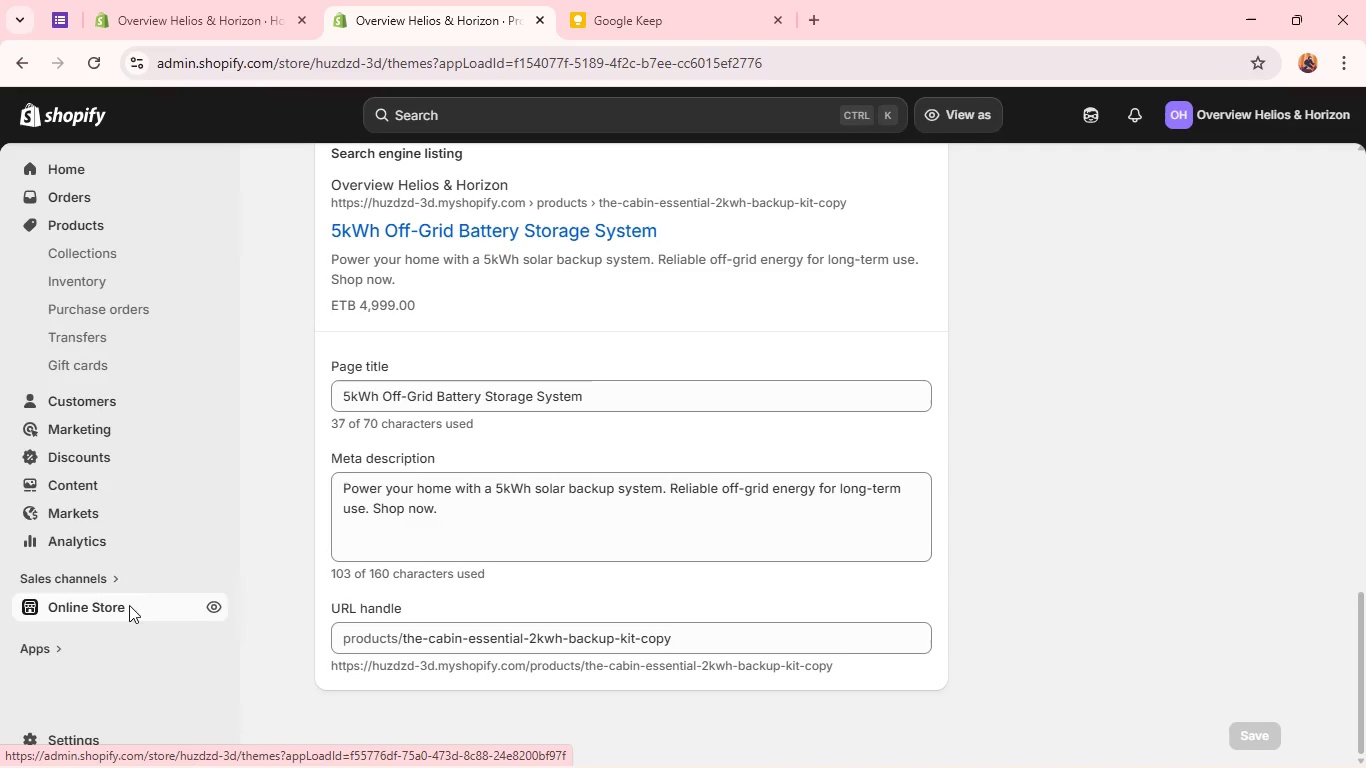 
left_click([785, 23])
 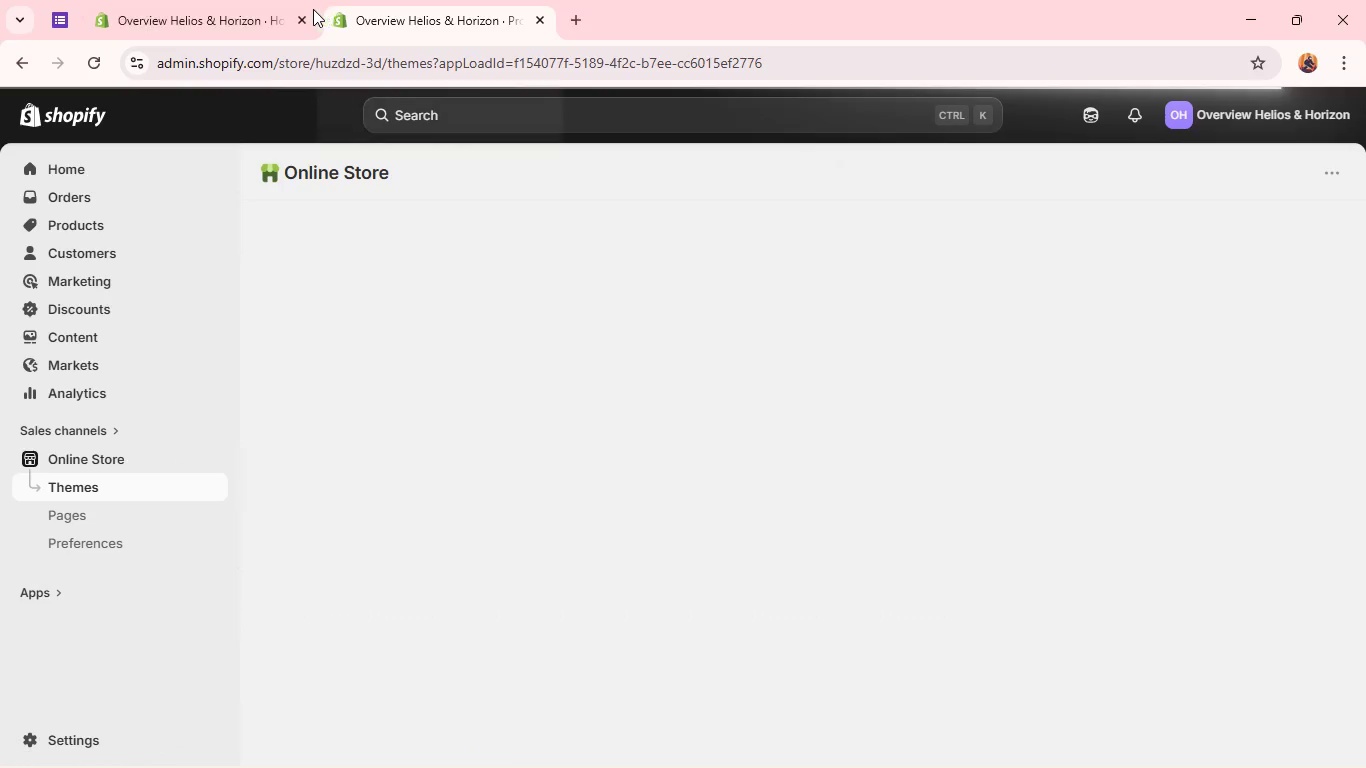 
left_click([300, 17])
 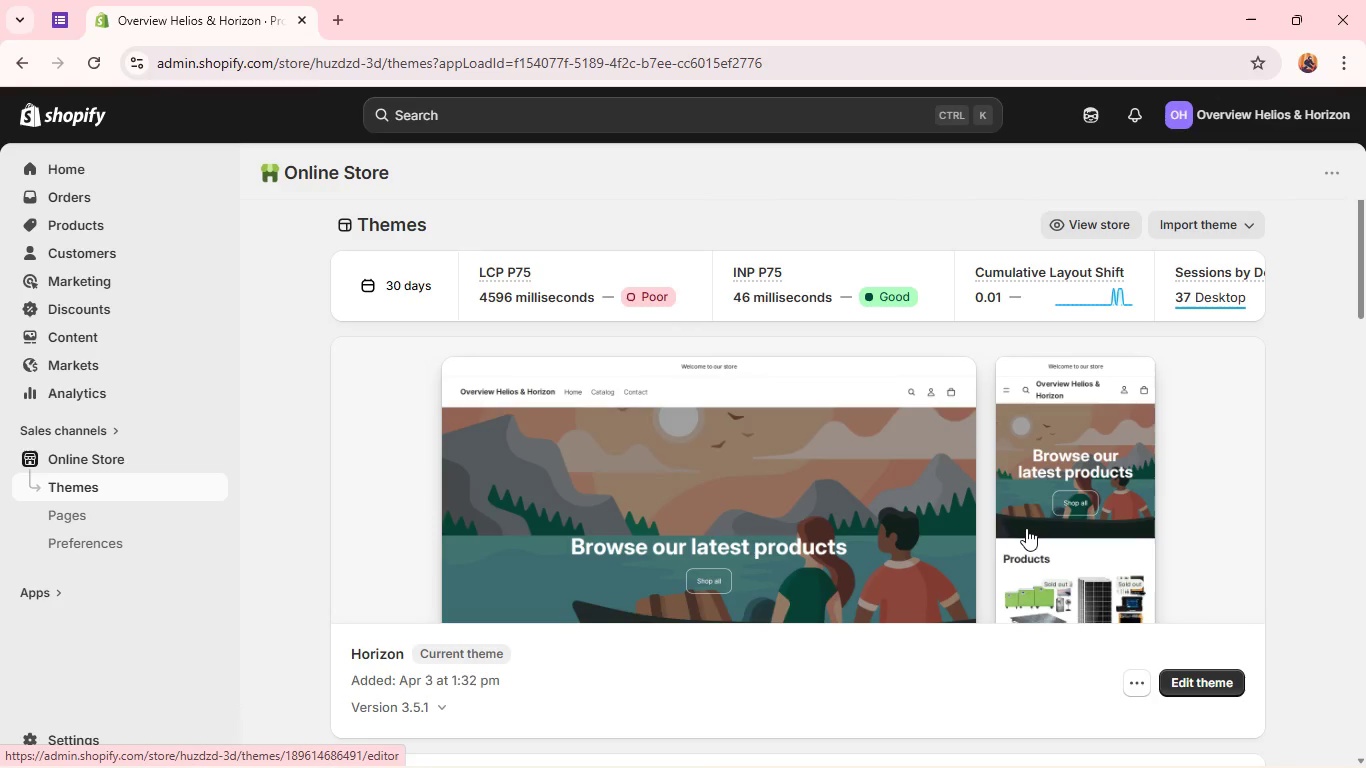 
wait(5.09)
 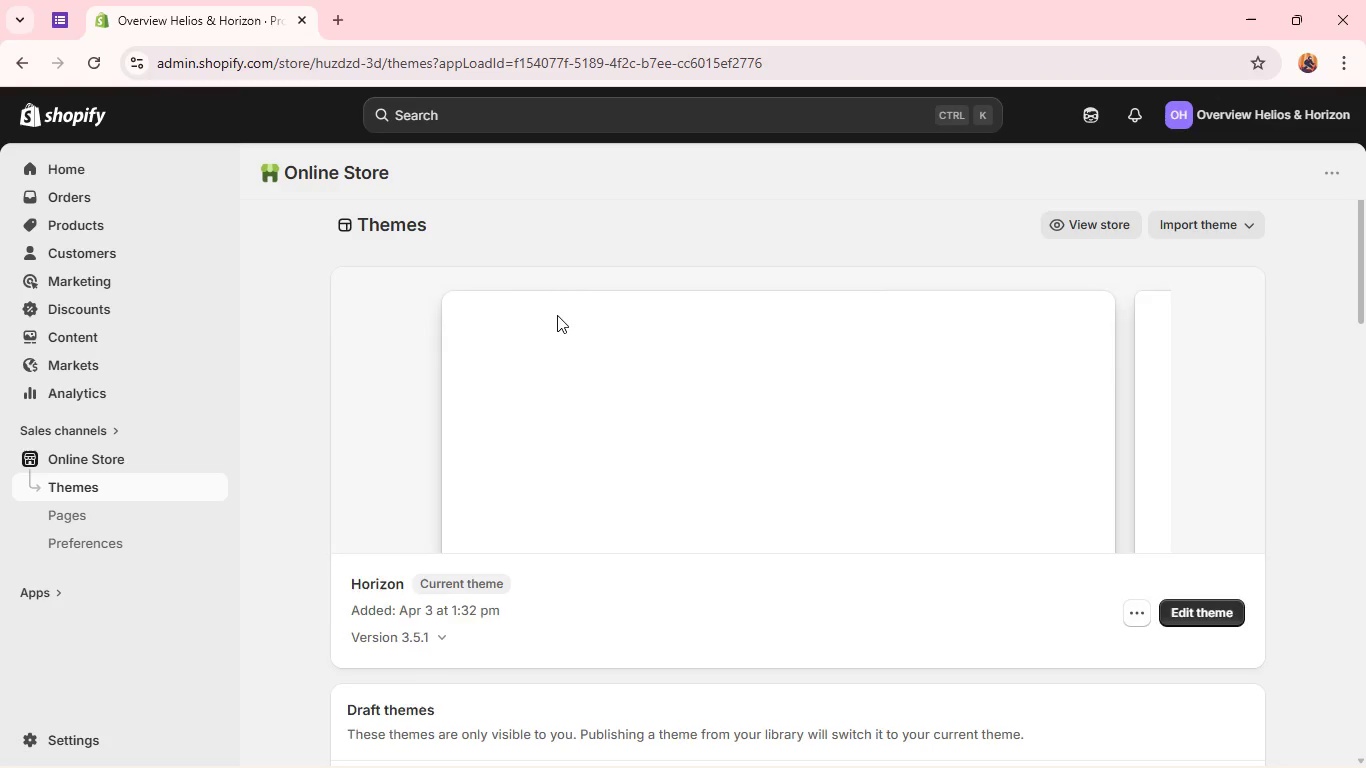 
left_click([1099, 558])
 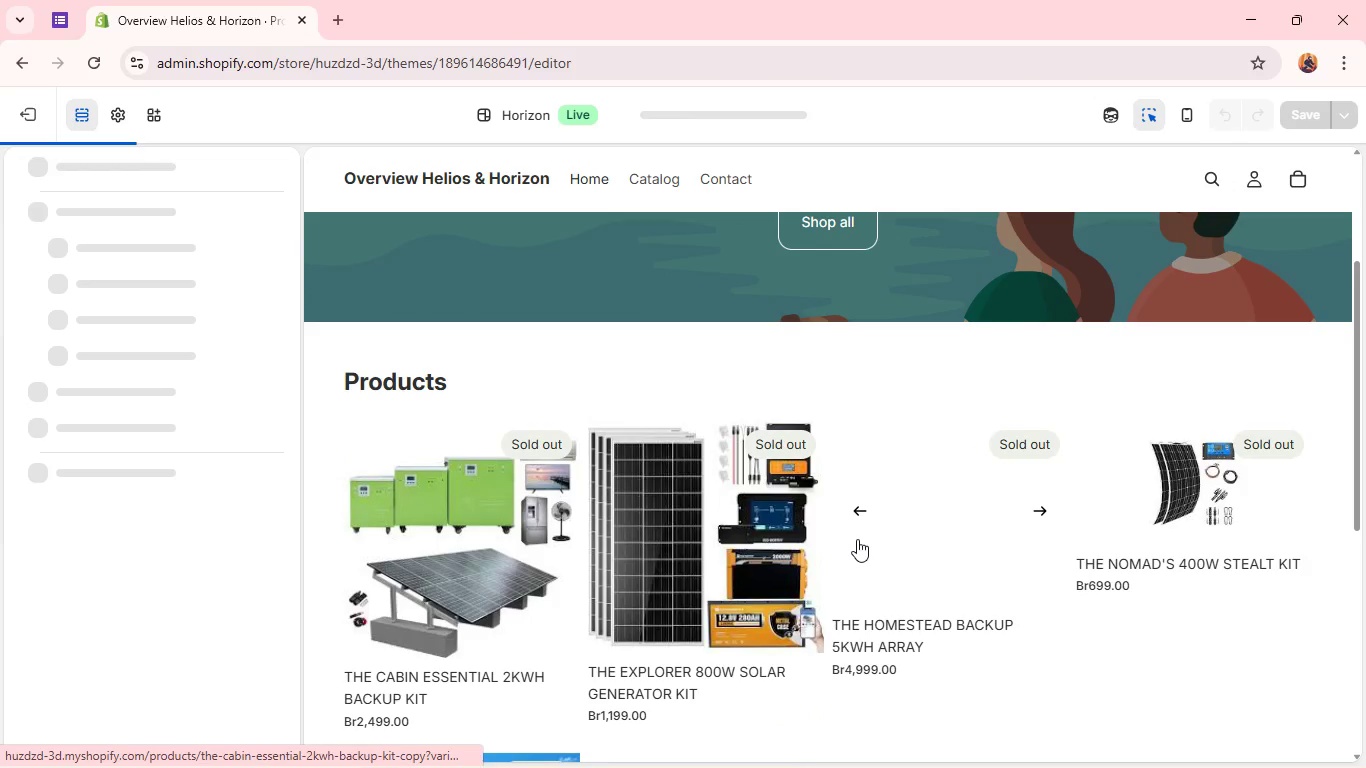 
wait(13.41)
 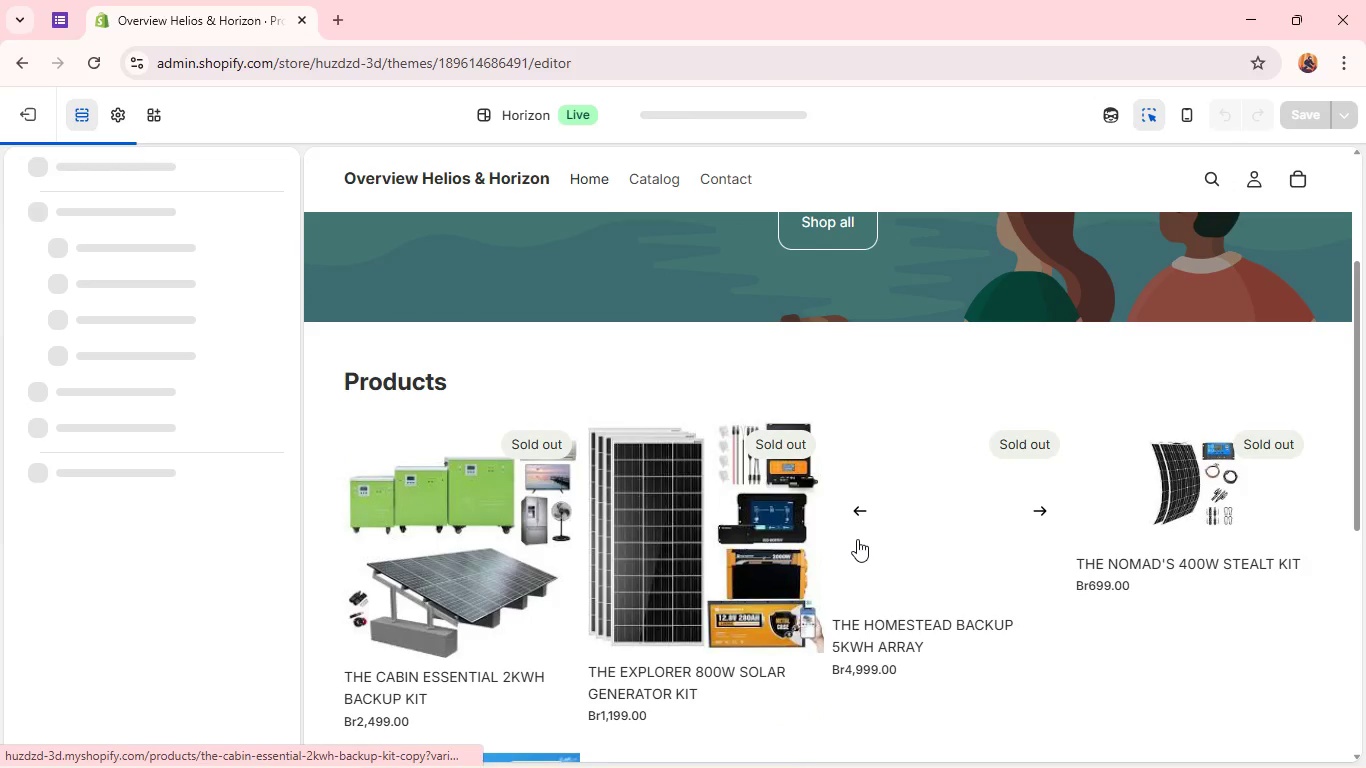 
mouse_move([1105, 118])
 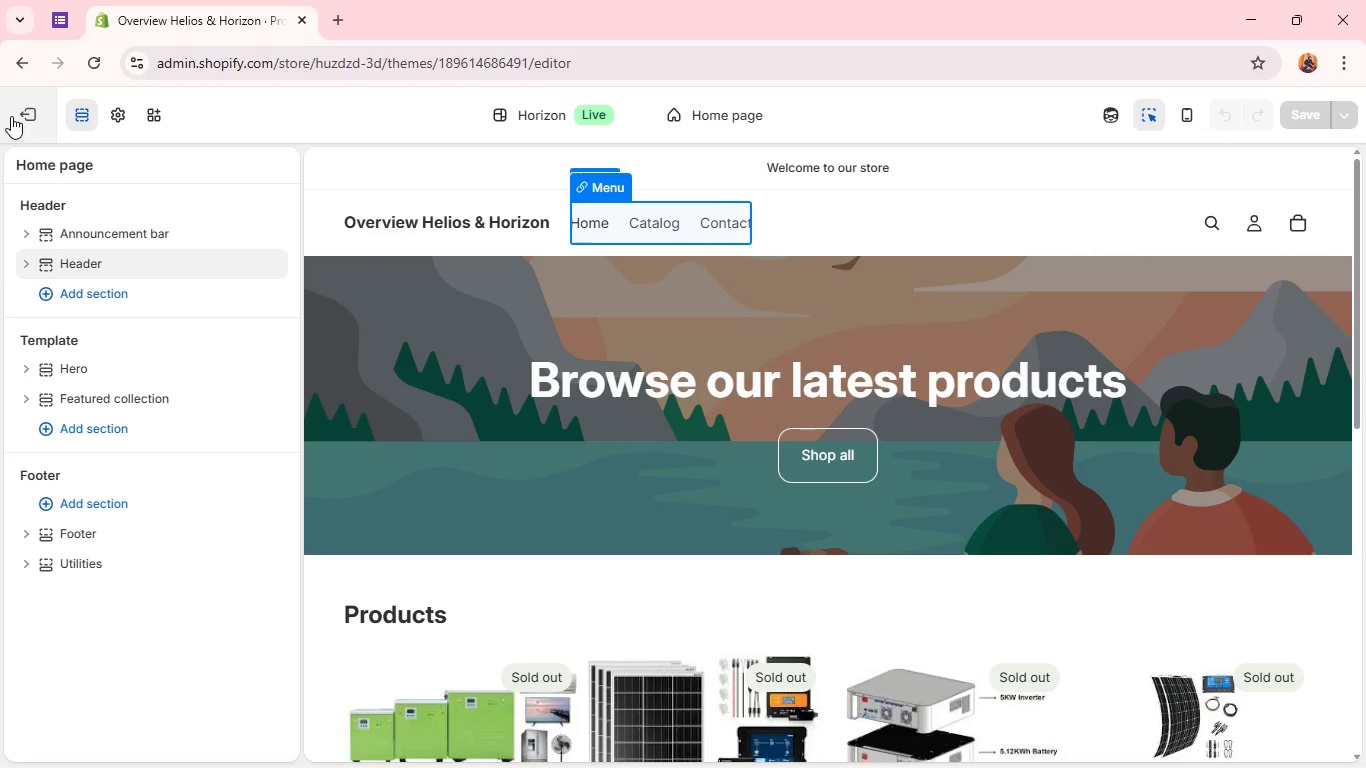 
left_click([20, 114])
 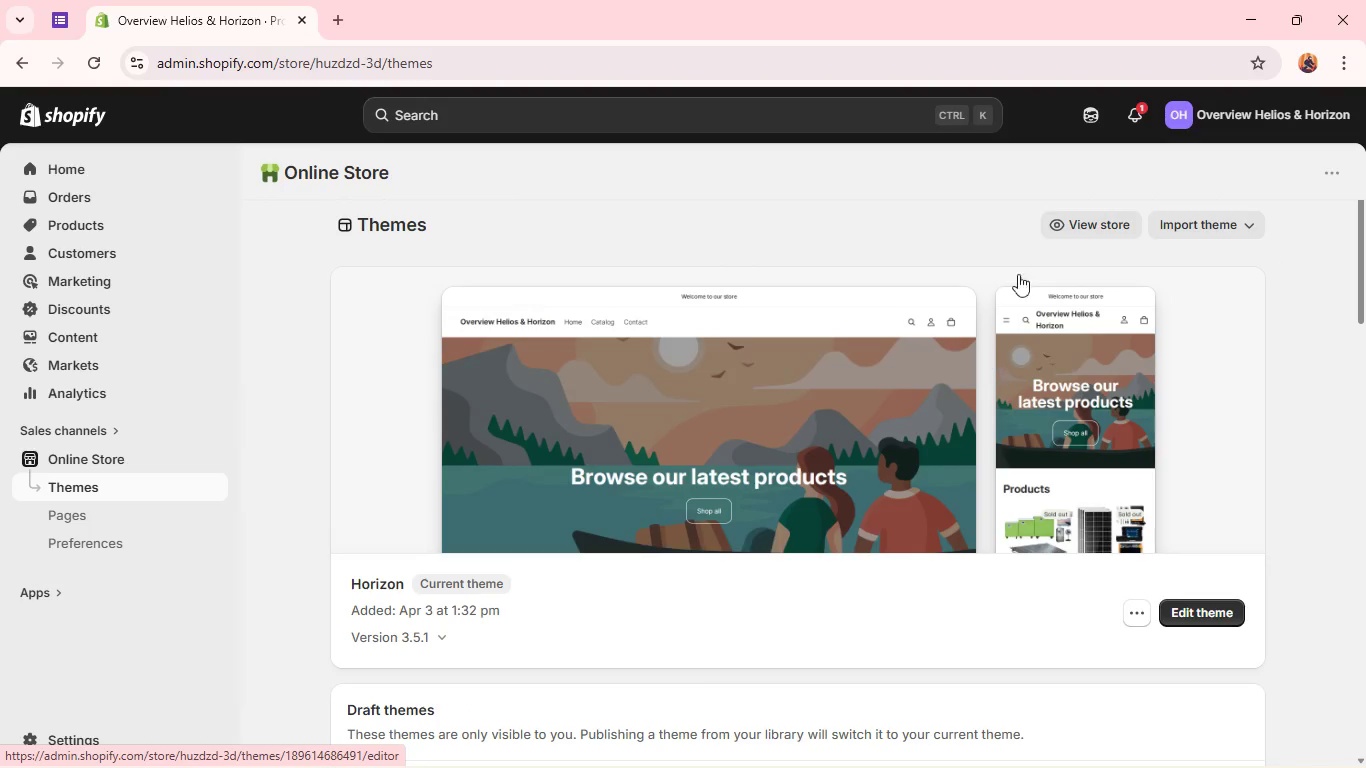 
left_click([1047, 227])
 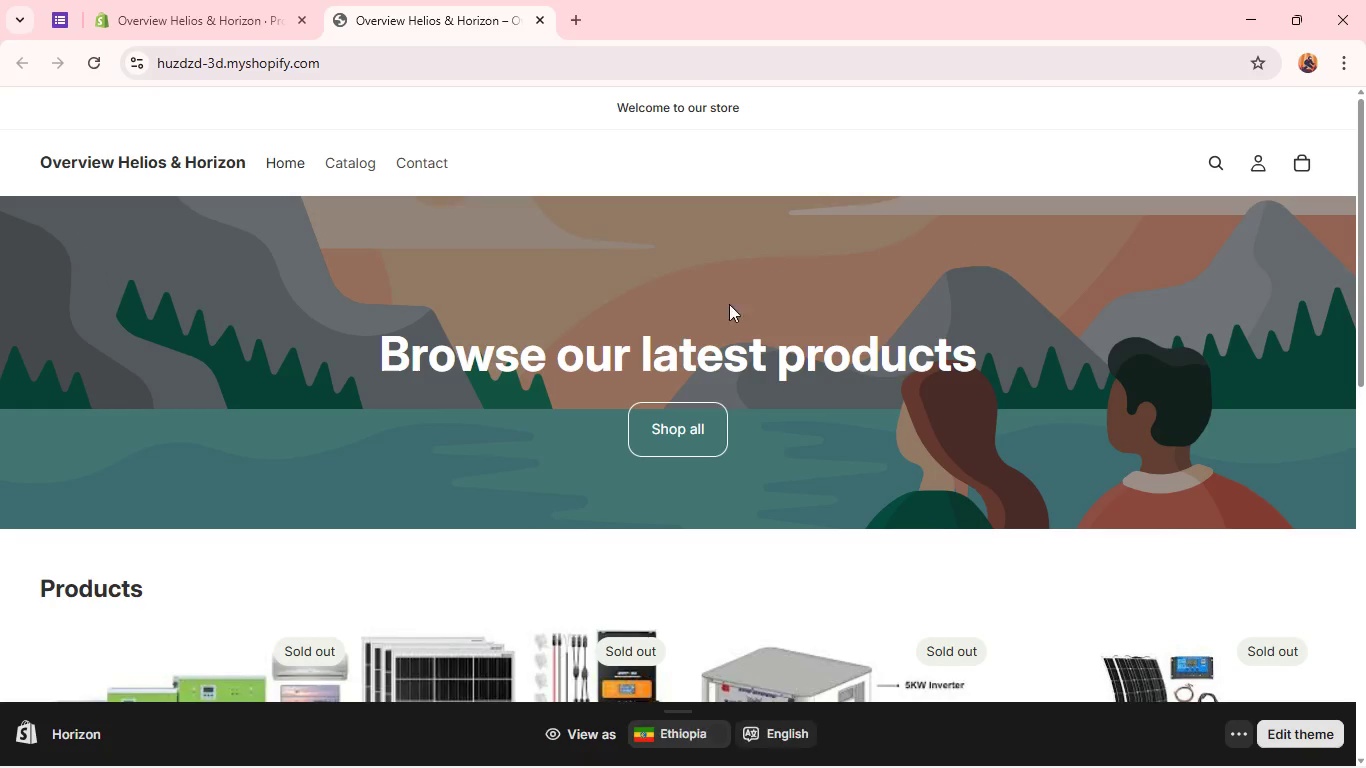 
wait(18.82)
 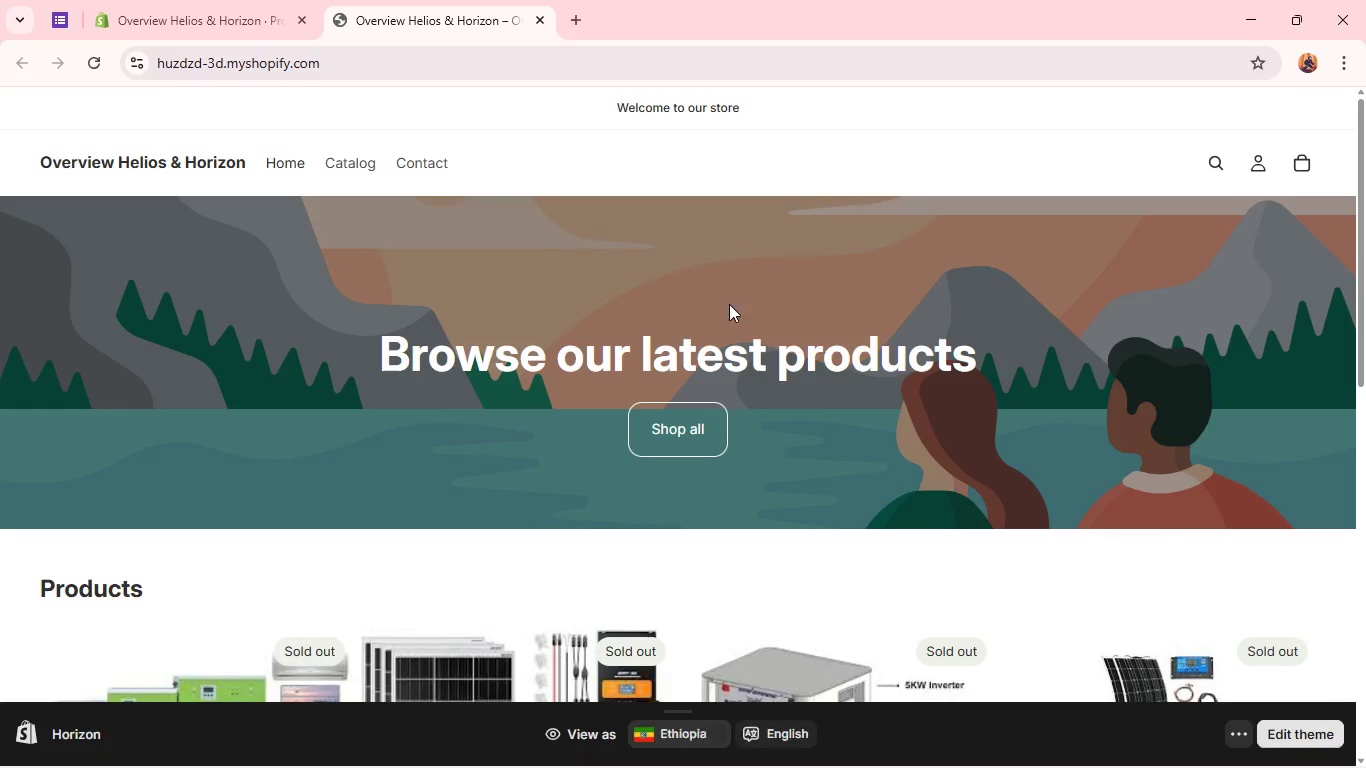 
mouse_move([729, 367])
 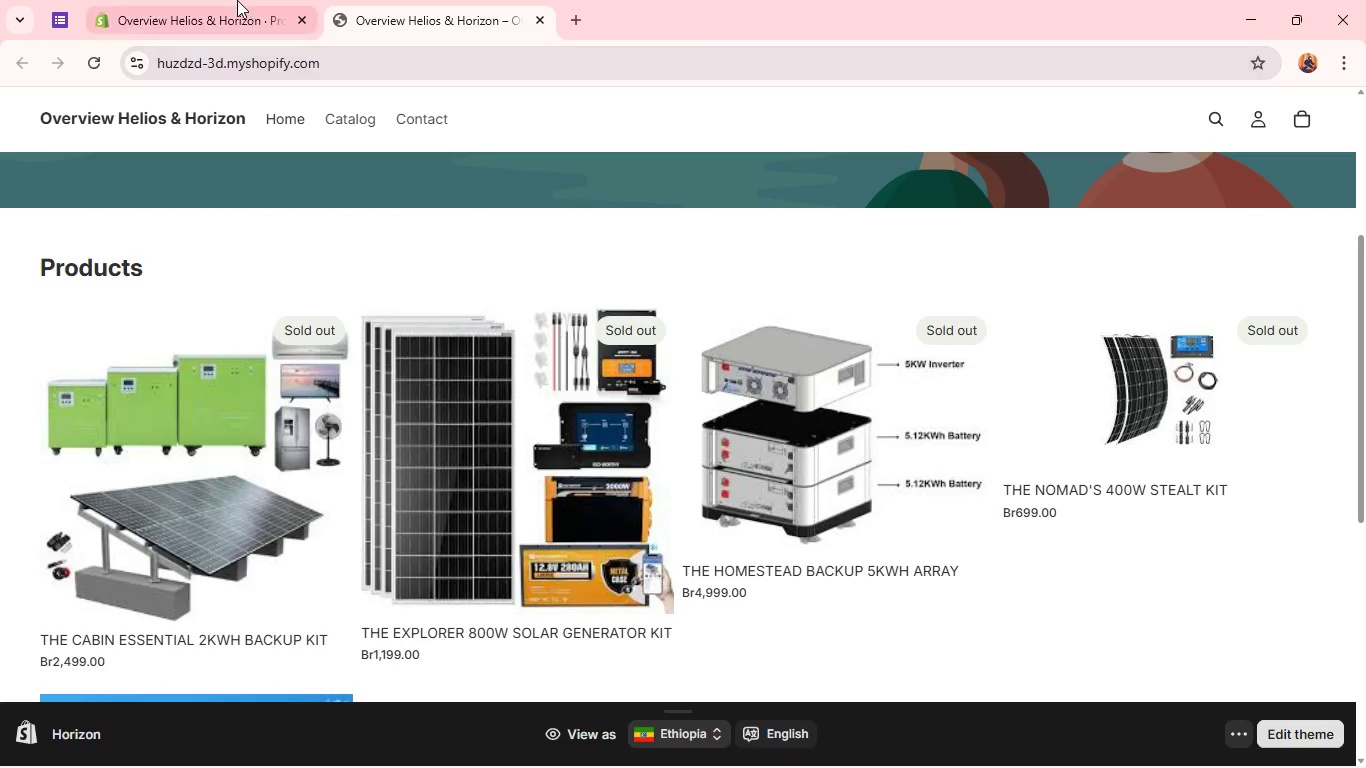 
left_click([235, 2])
 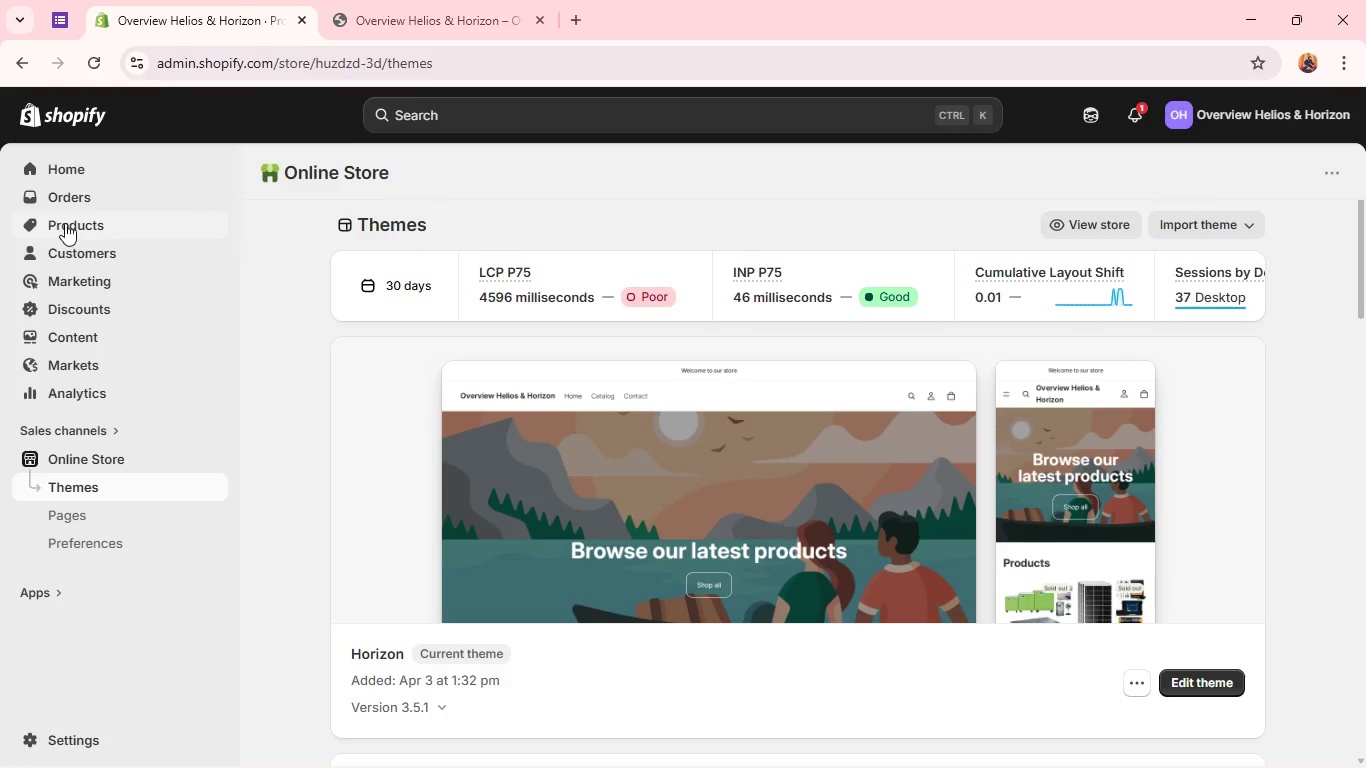 
left_click([71, 224])
 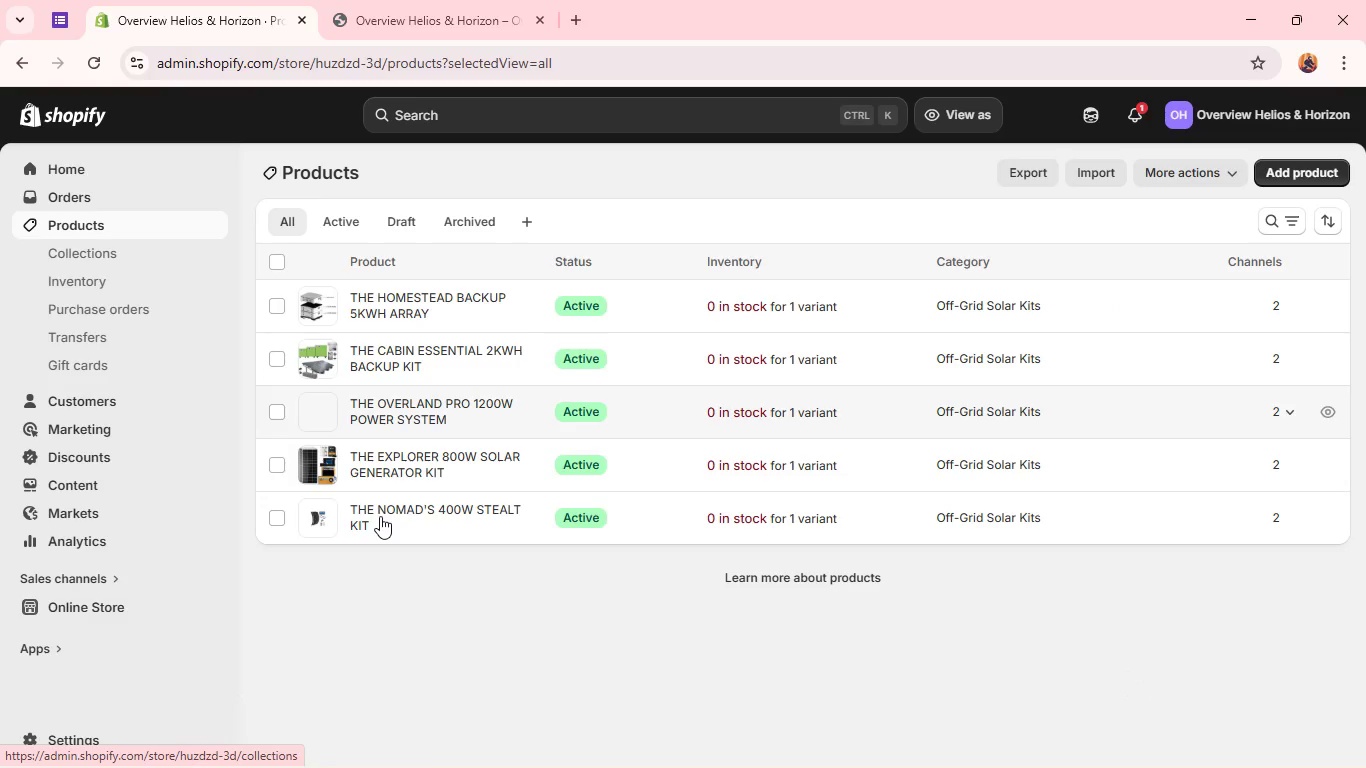 
double_click([308, 519])
 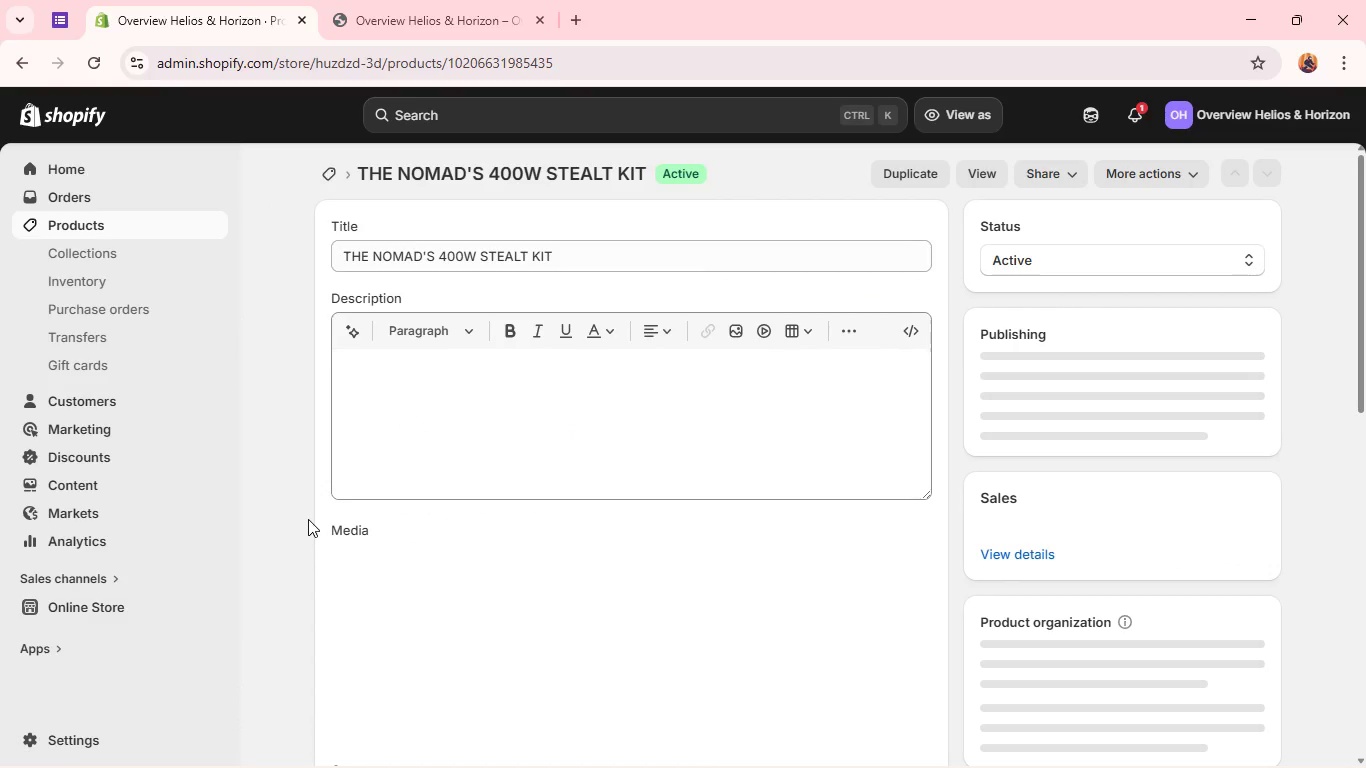 
mouse_move([673, 579])
 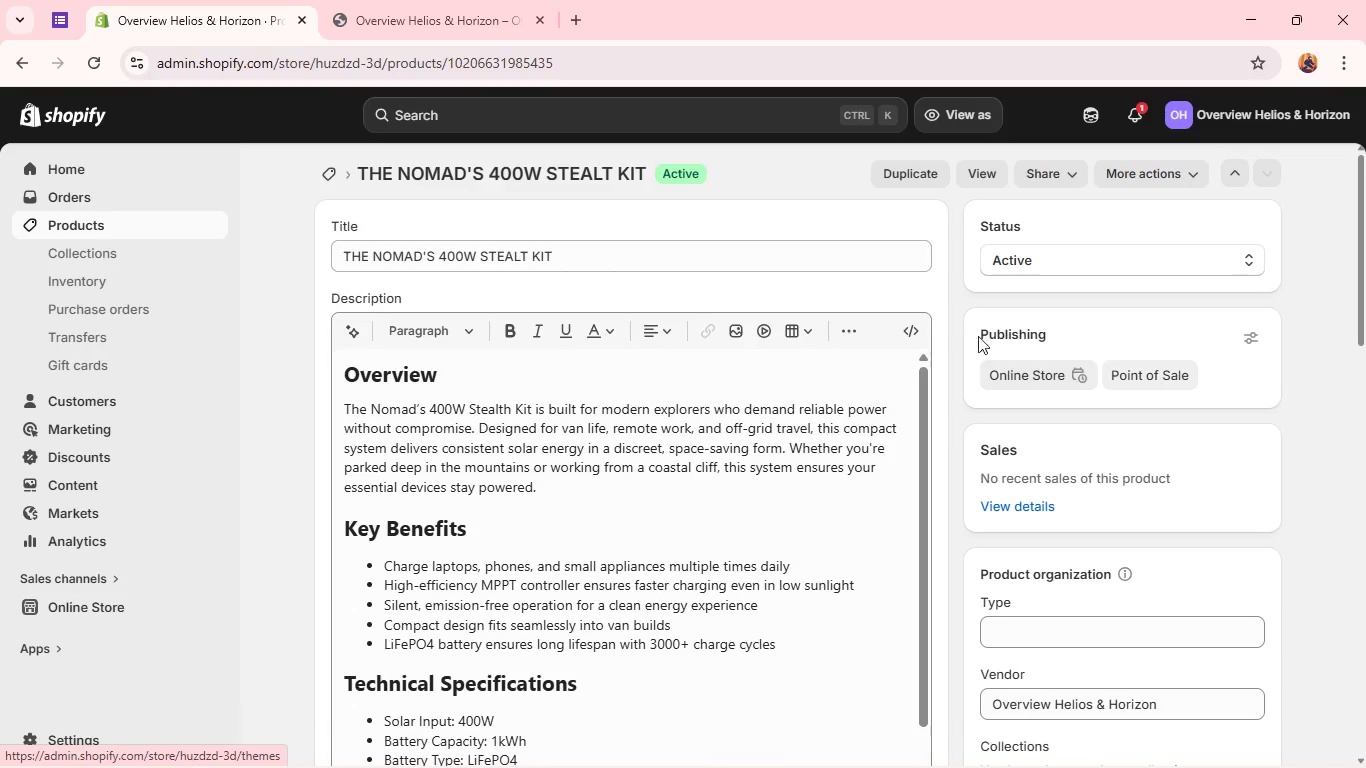 
left_click([914, 325])
 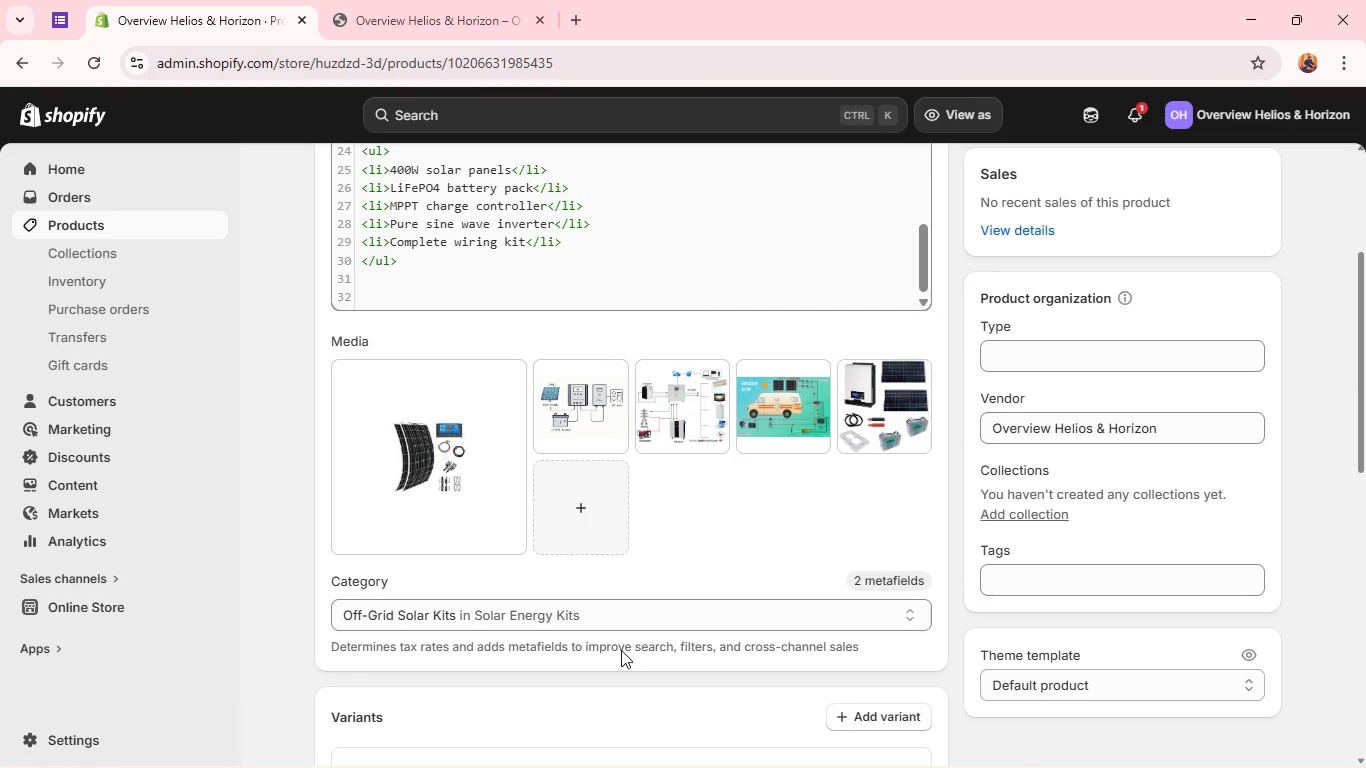 
wait(12.11)
 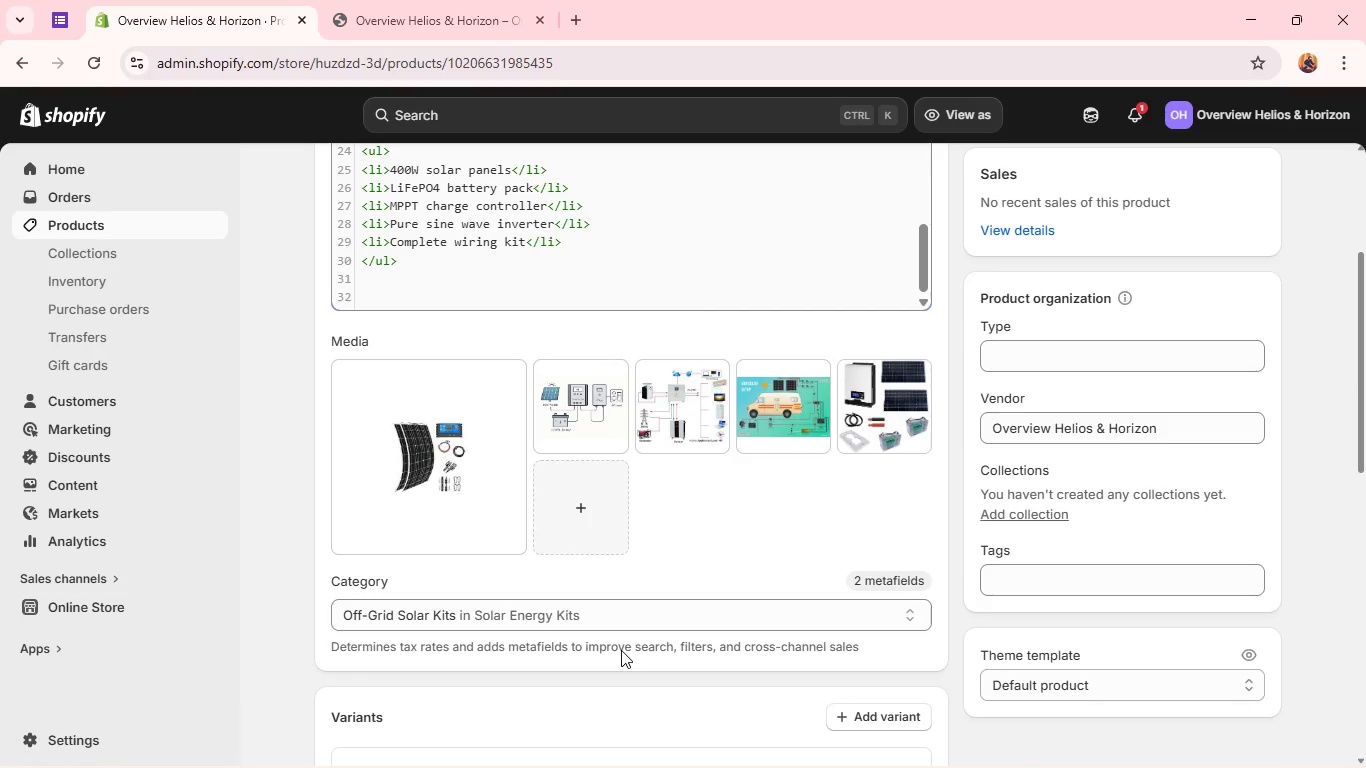 
double_click([883, 417])
 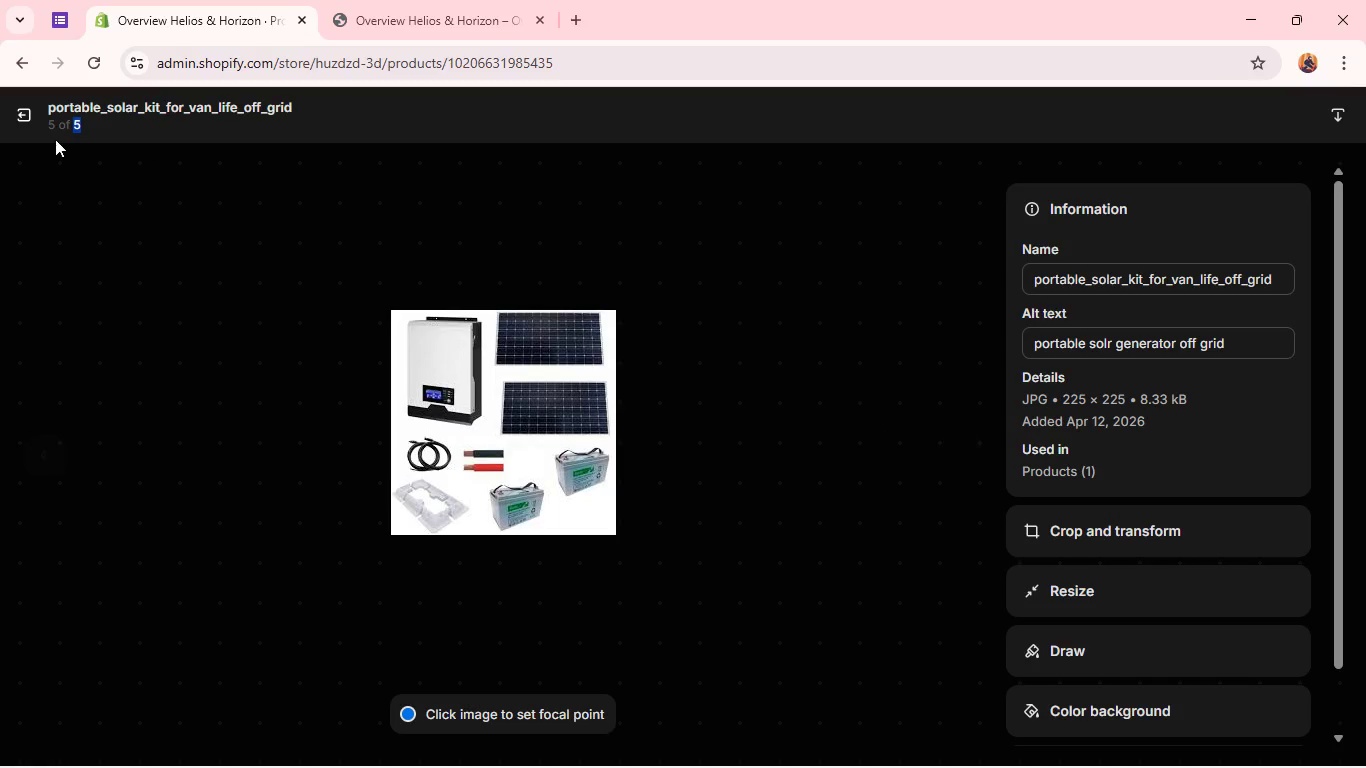 
left_click([27, 122])
 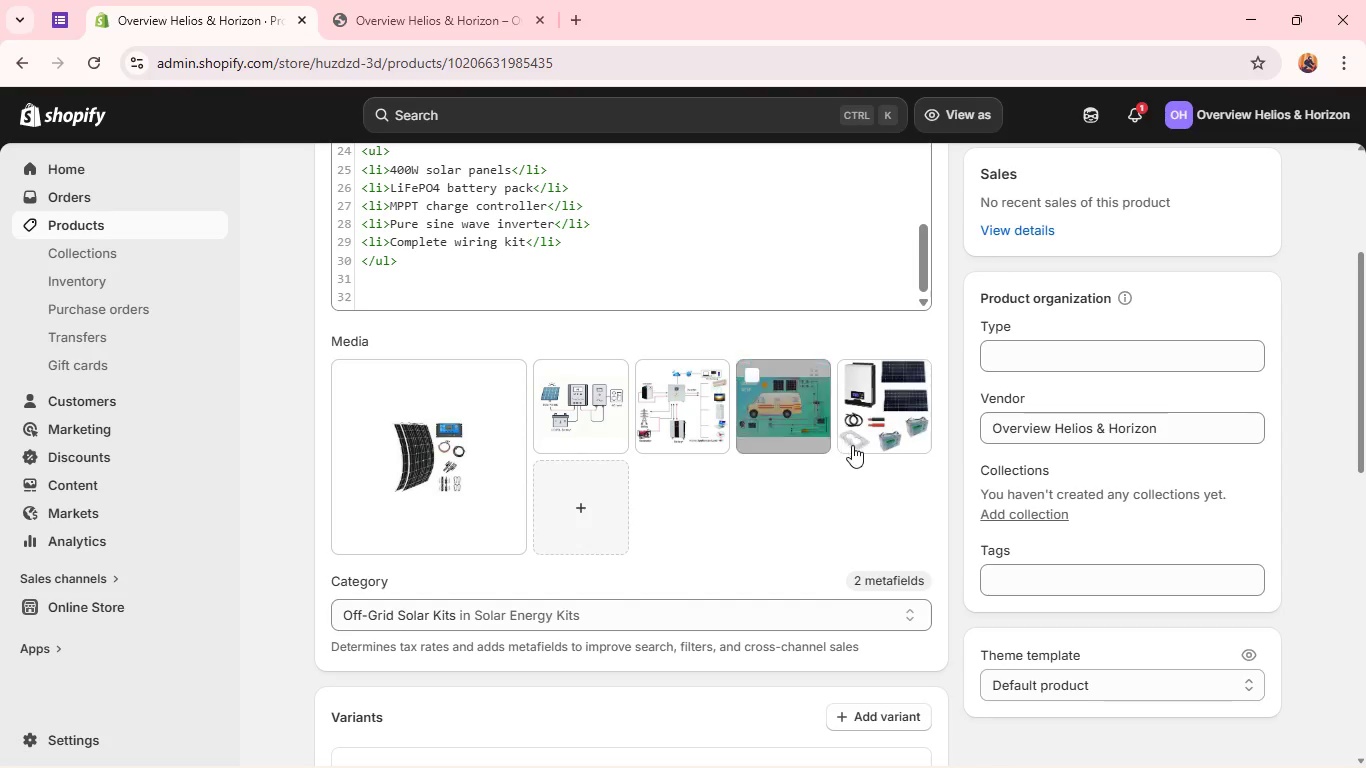 
left_click_drag(start_coordinate=[873, 421], to_coordinate=[566, 412])
 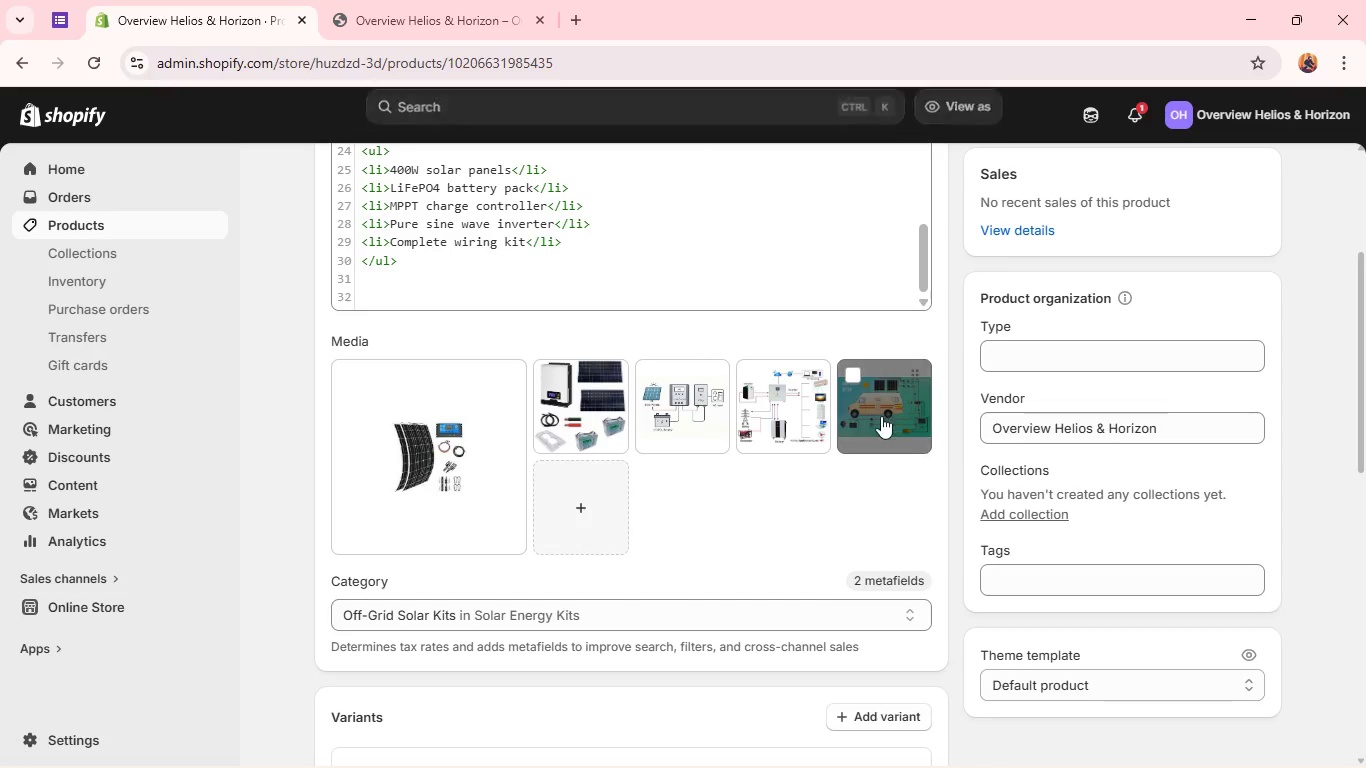 
left_click_drag(start_coordinate=[878, 408], to_coordinate=[649, 403])
 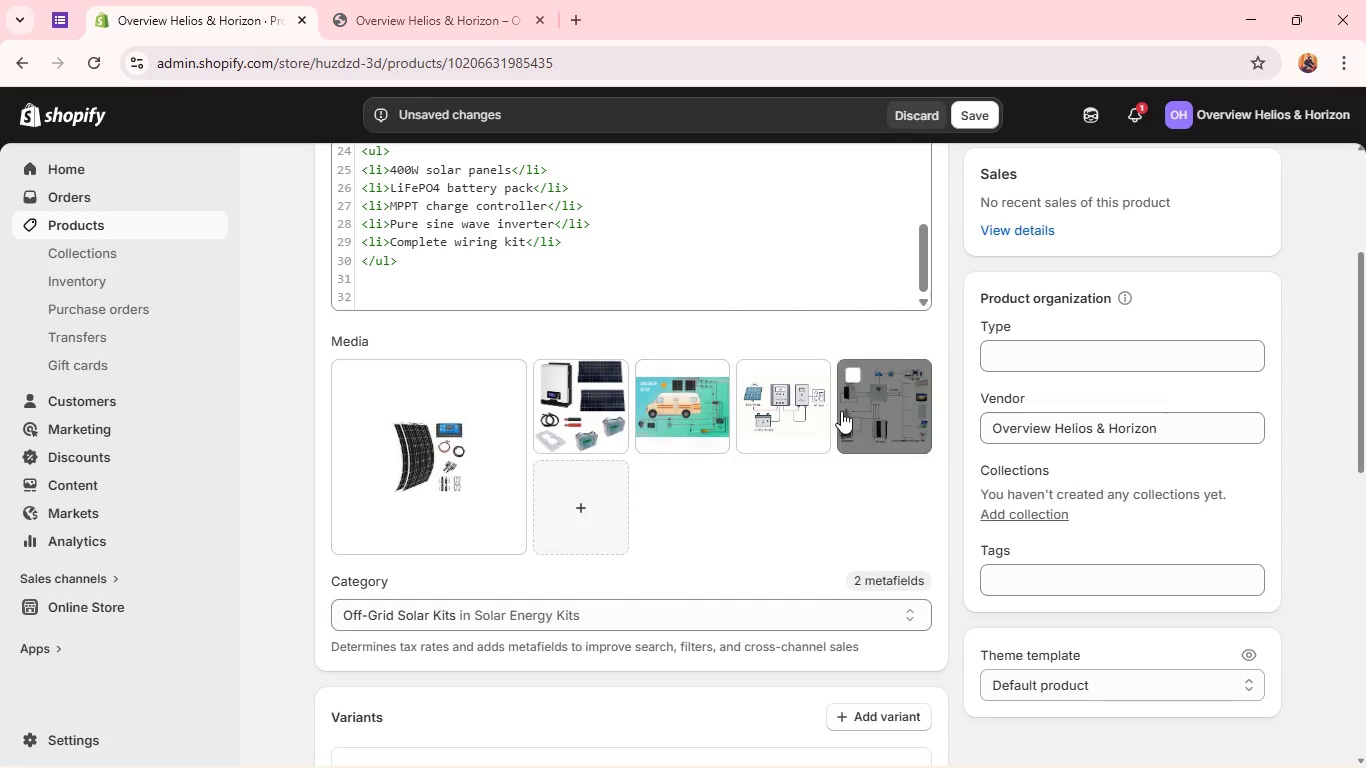 
left_click_drag(start_coordinate=[847, 412], to_coordinate=[764, 409])
 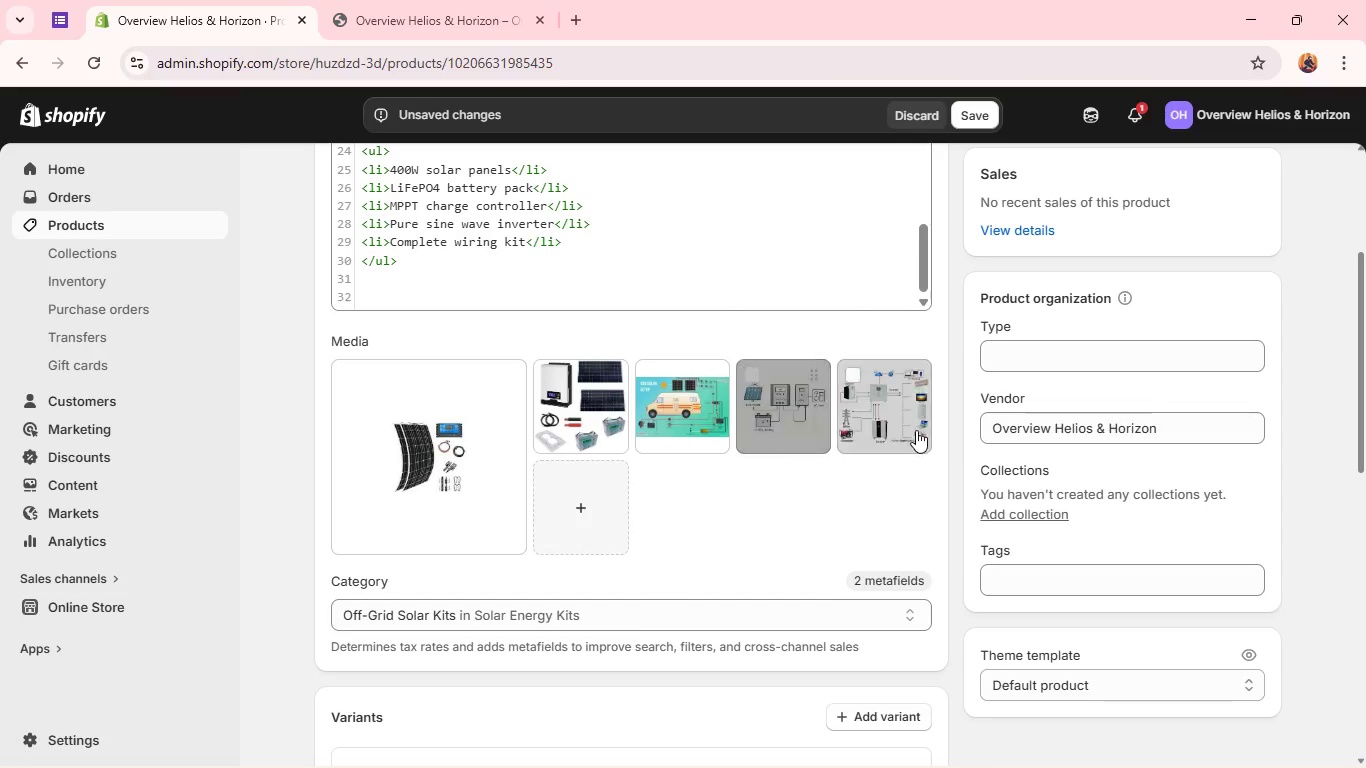 
left_click_drag(start_coordinate=[916, 430], to_coordinate=[763, 419])
 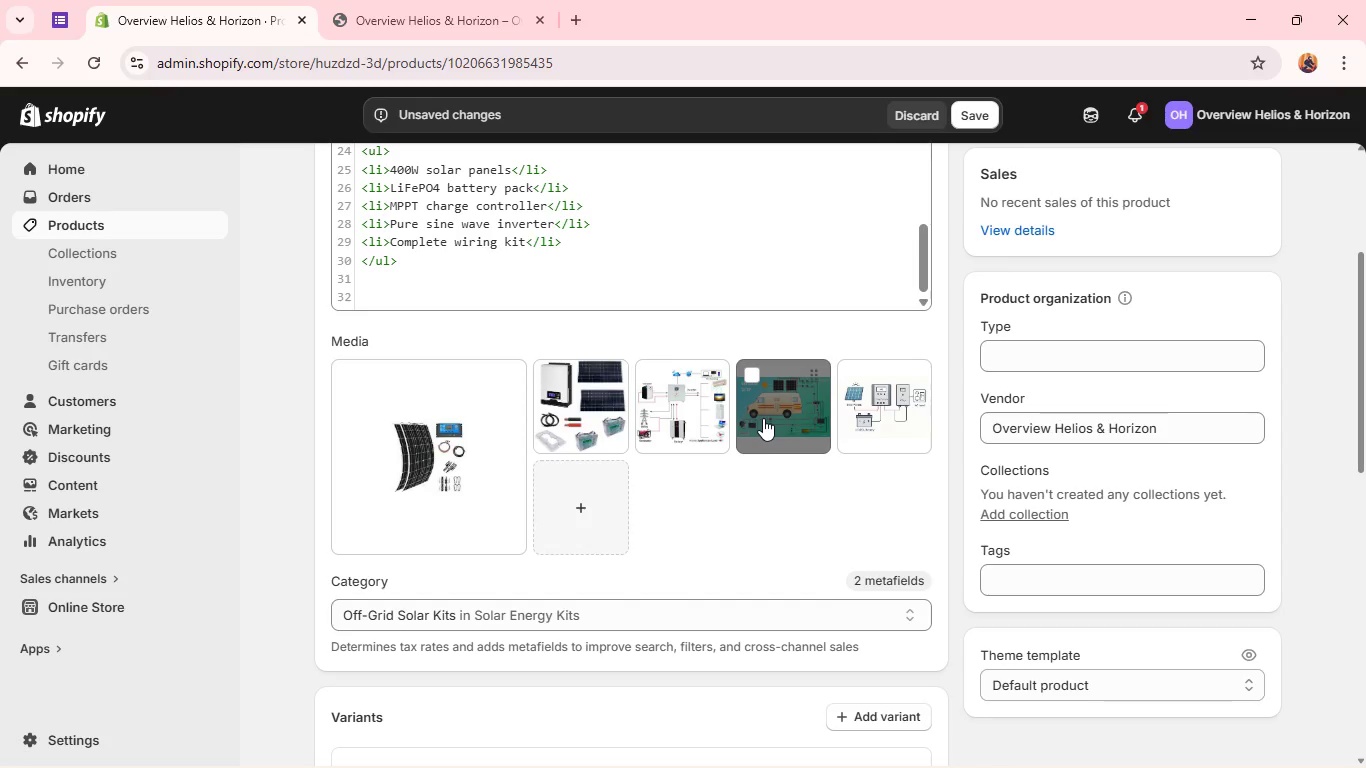 
left_click_drag(start_coordinate=[763, 418], to_coordinate=[649, 411])
 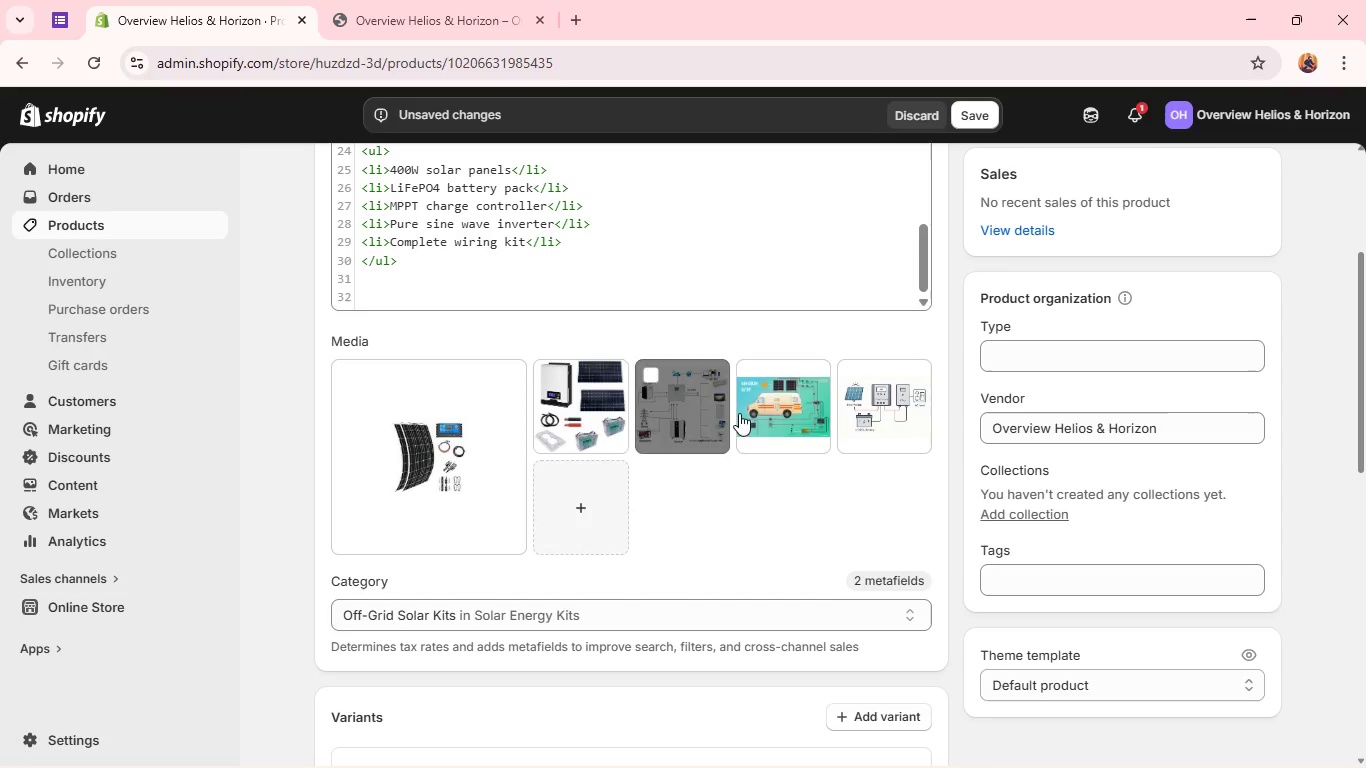 
left_click_drag(start_coordinate=[745, 406], to_coordinate=[638, 397])
 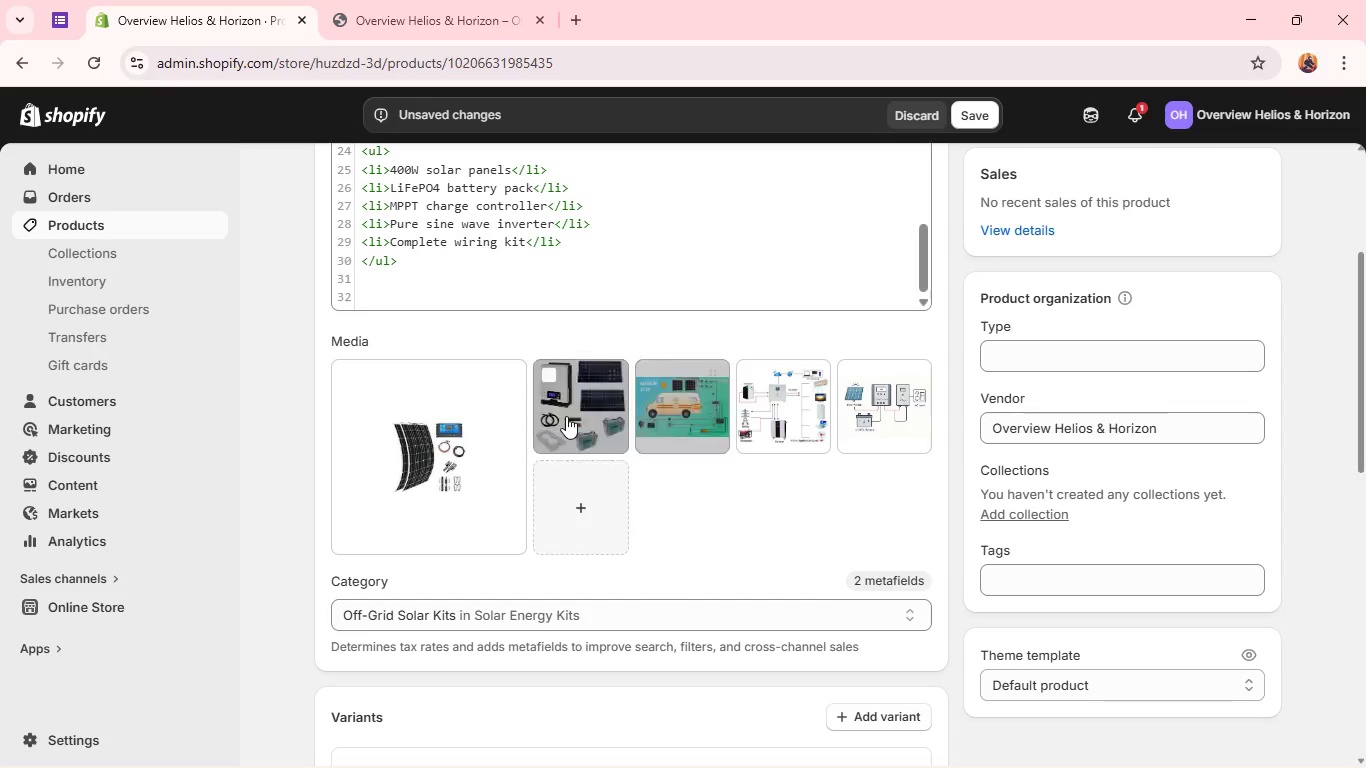 
left_click([566, 416])
 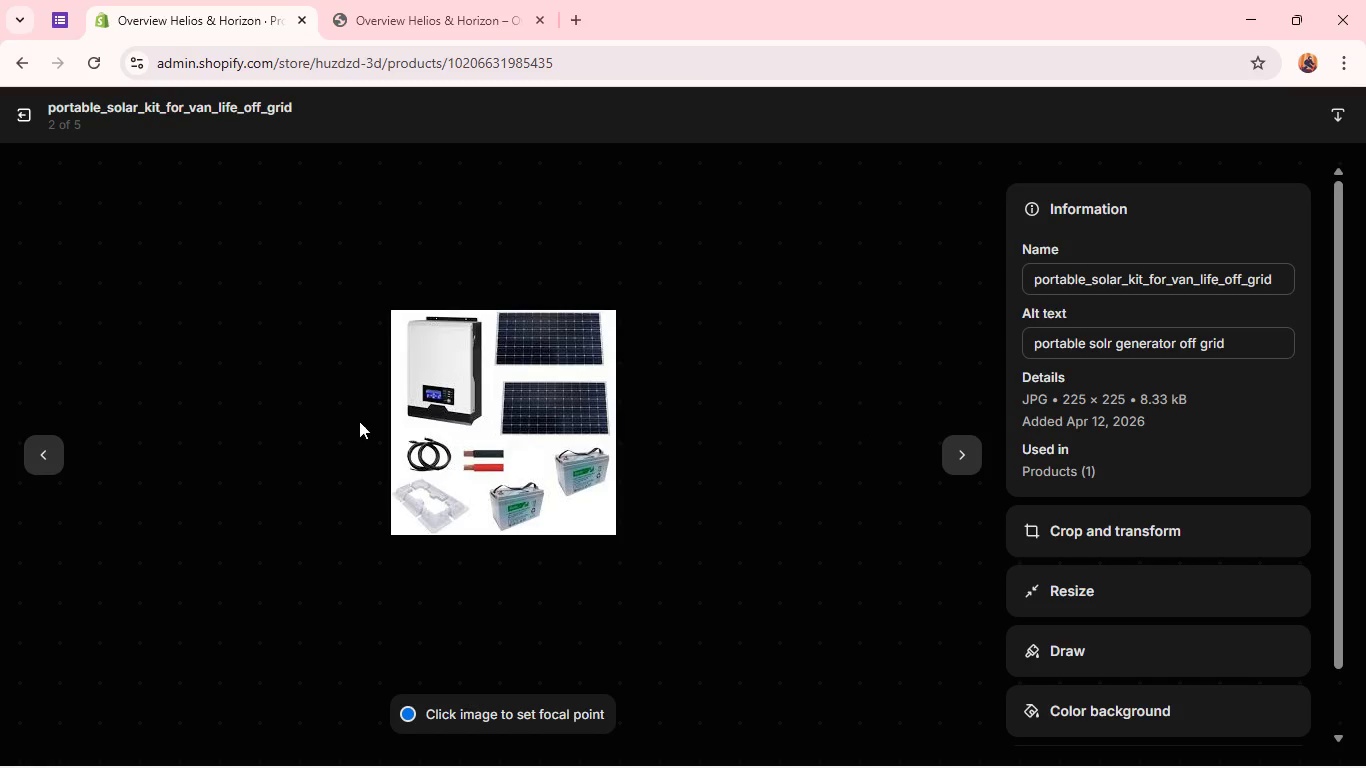 
left_click([41, 454])
 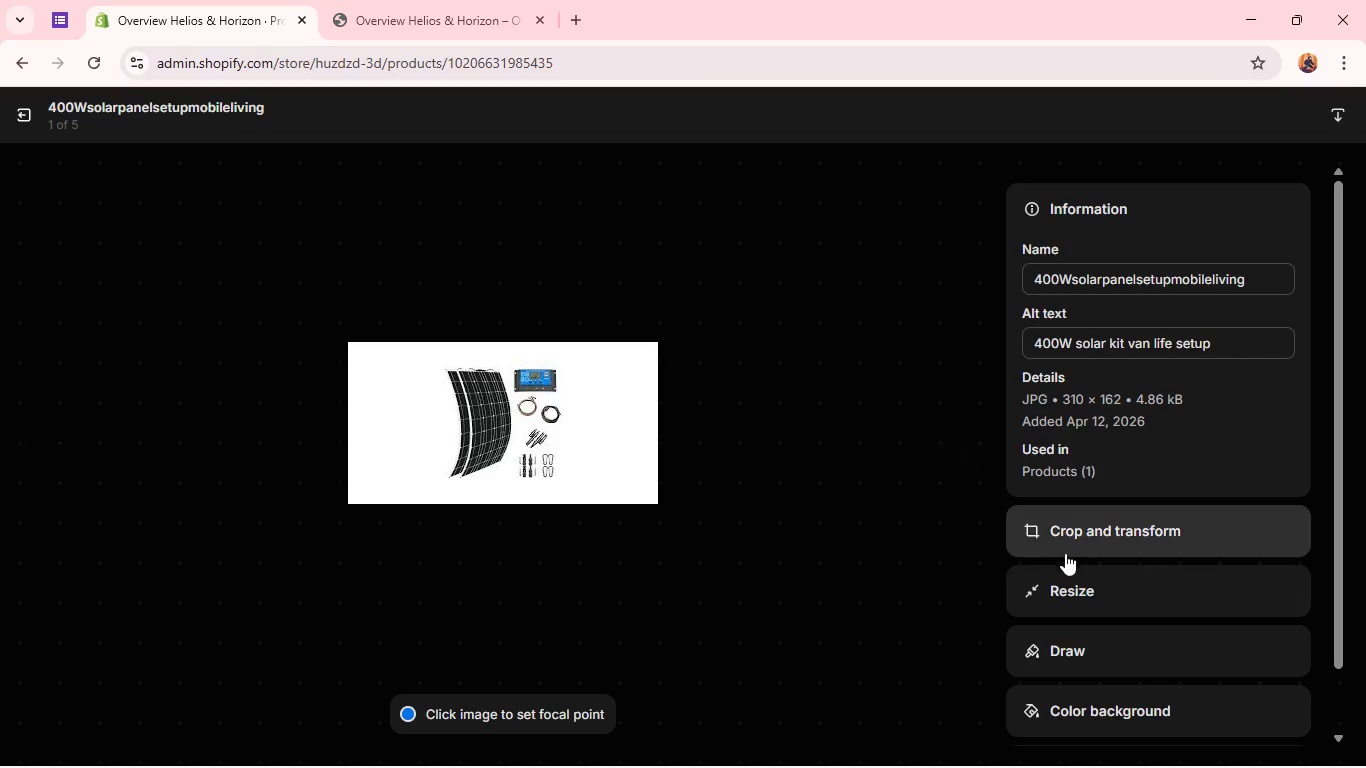 
left_click([1068, 537])
 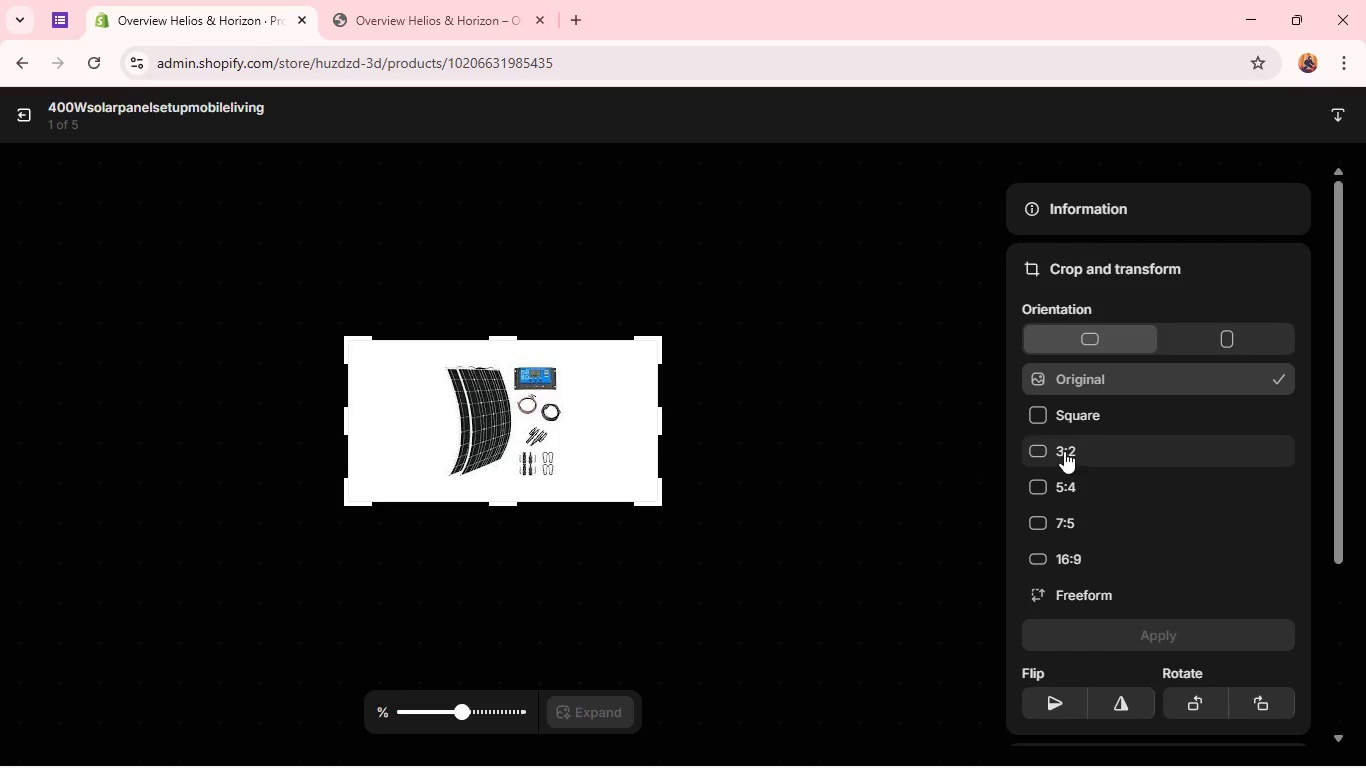 
left_click([1066, 420])
 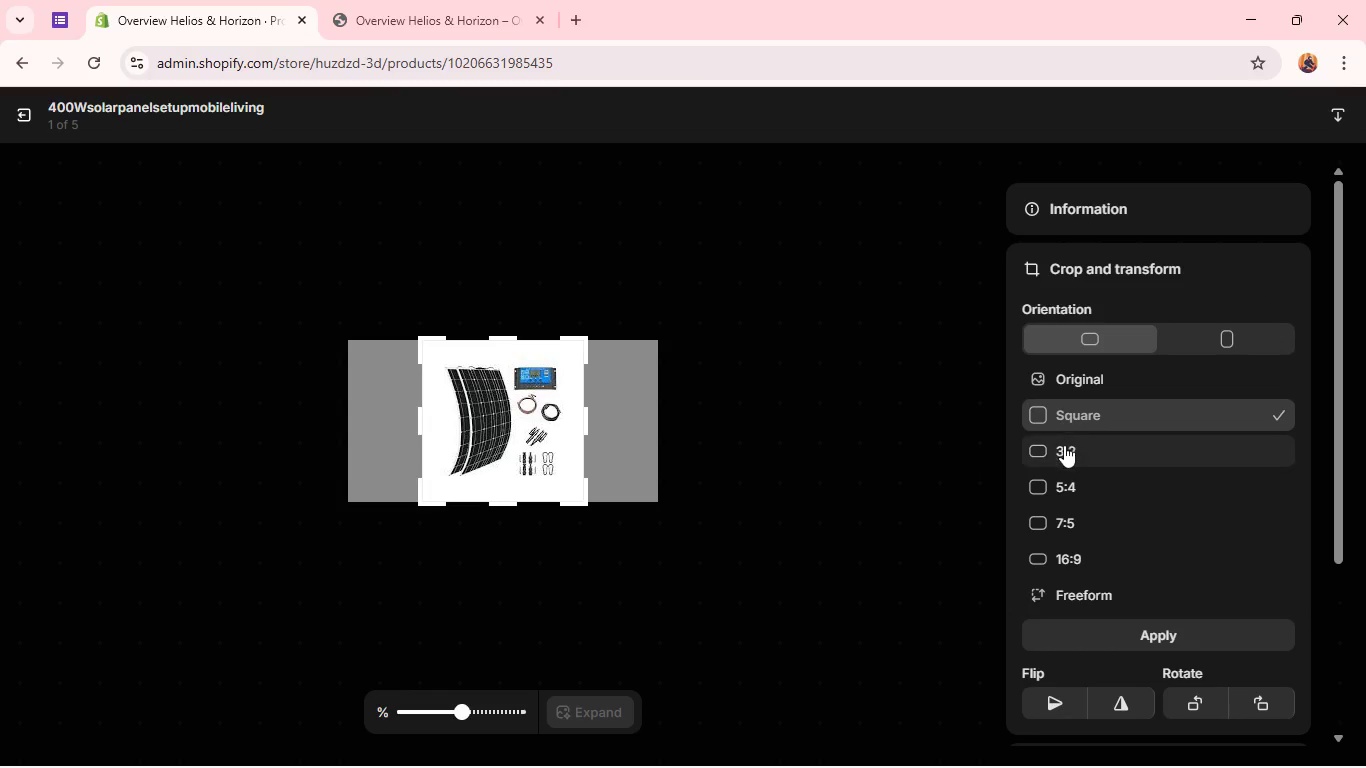 
left_click([1064, 447])
 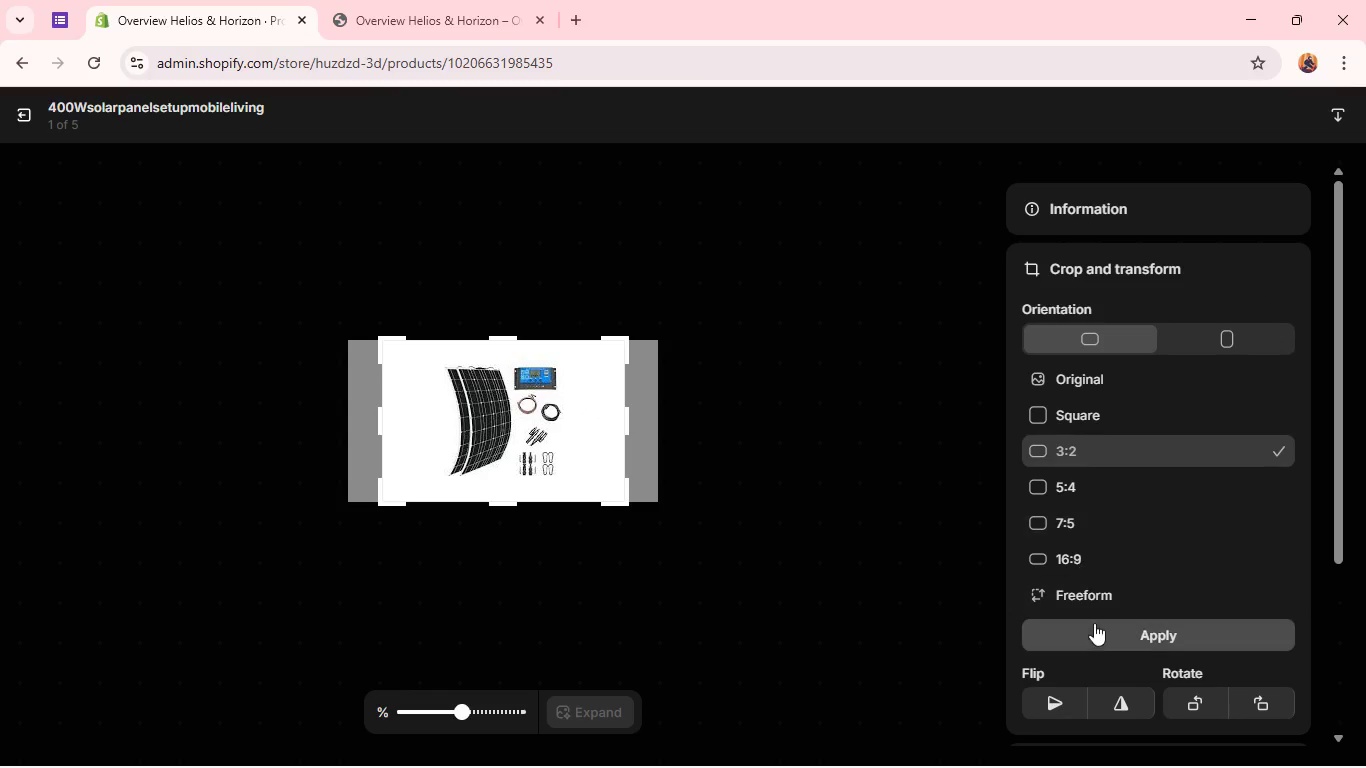 
left_click([1094, 623])
 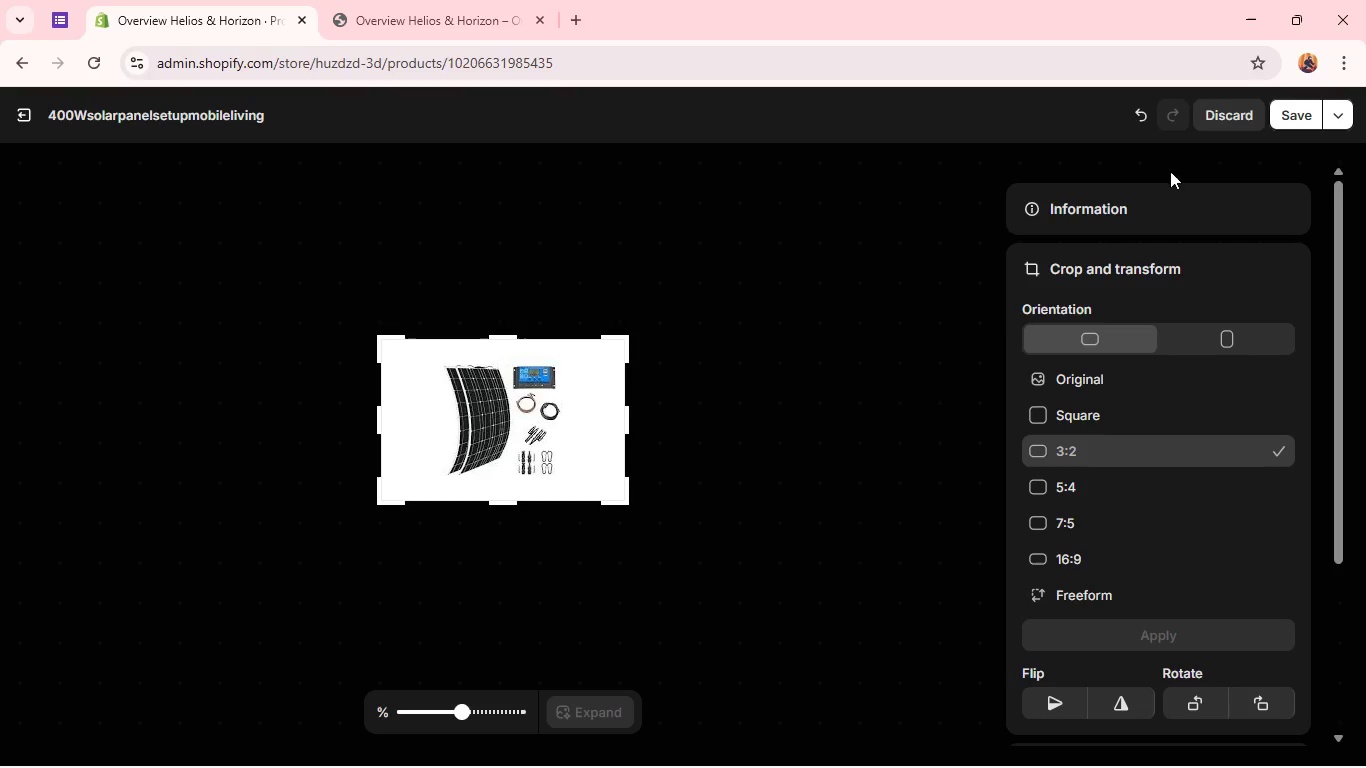 
left_click([1296, 119])
 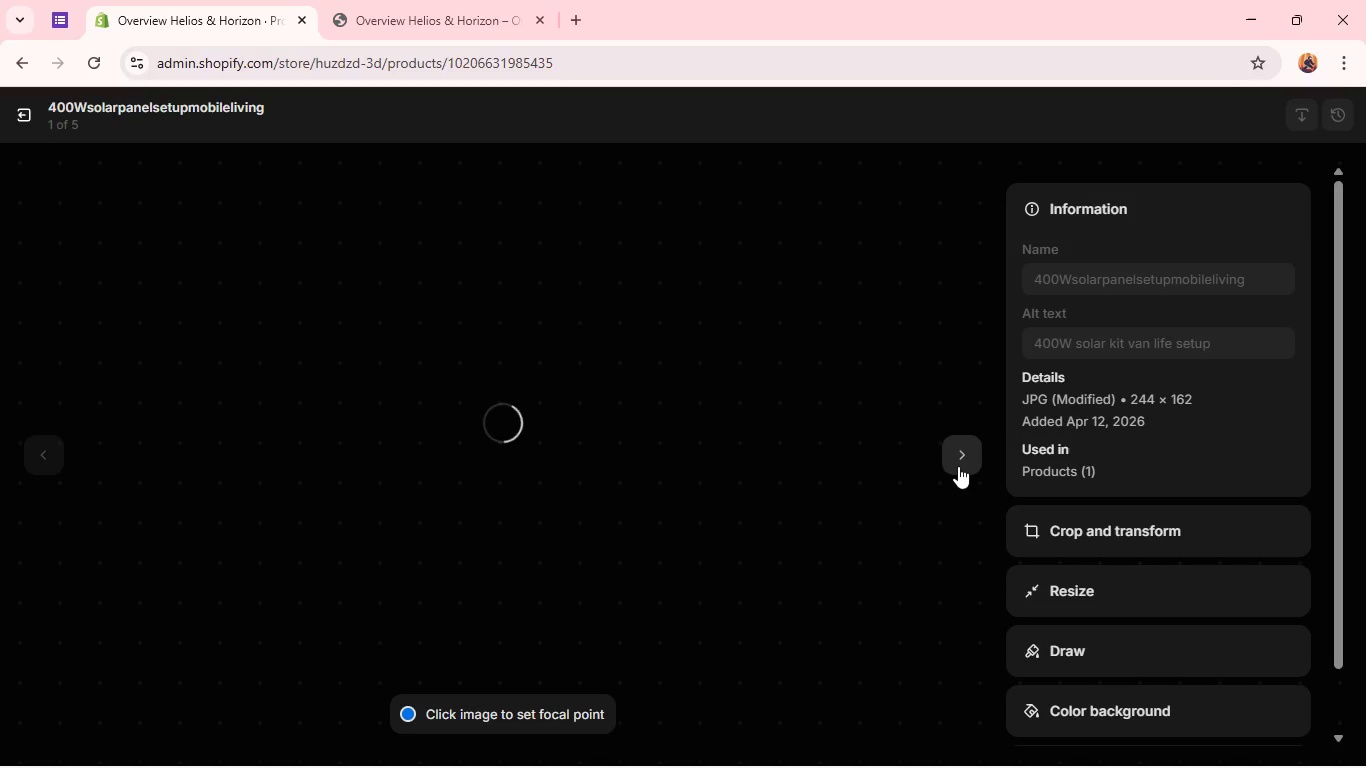 
wait(10.5)
 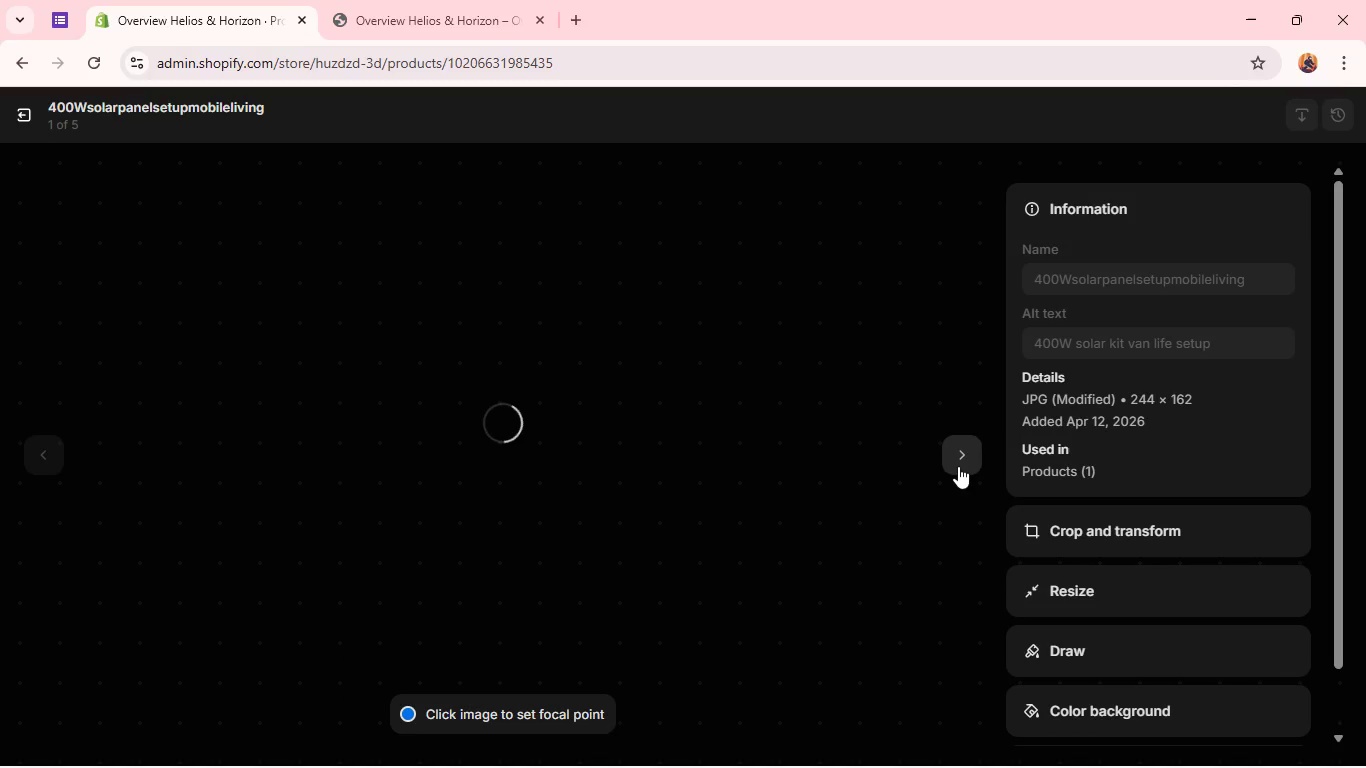 
left_click([958, 466])
 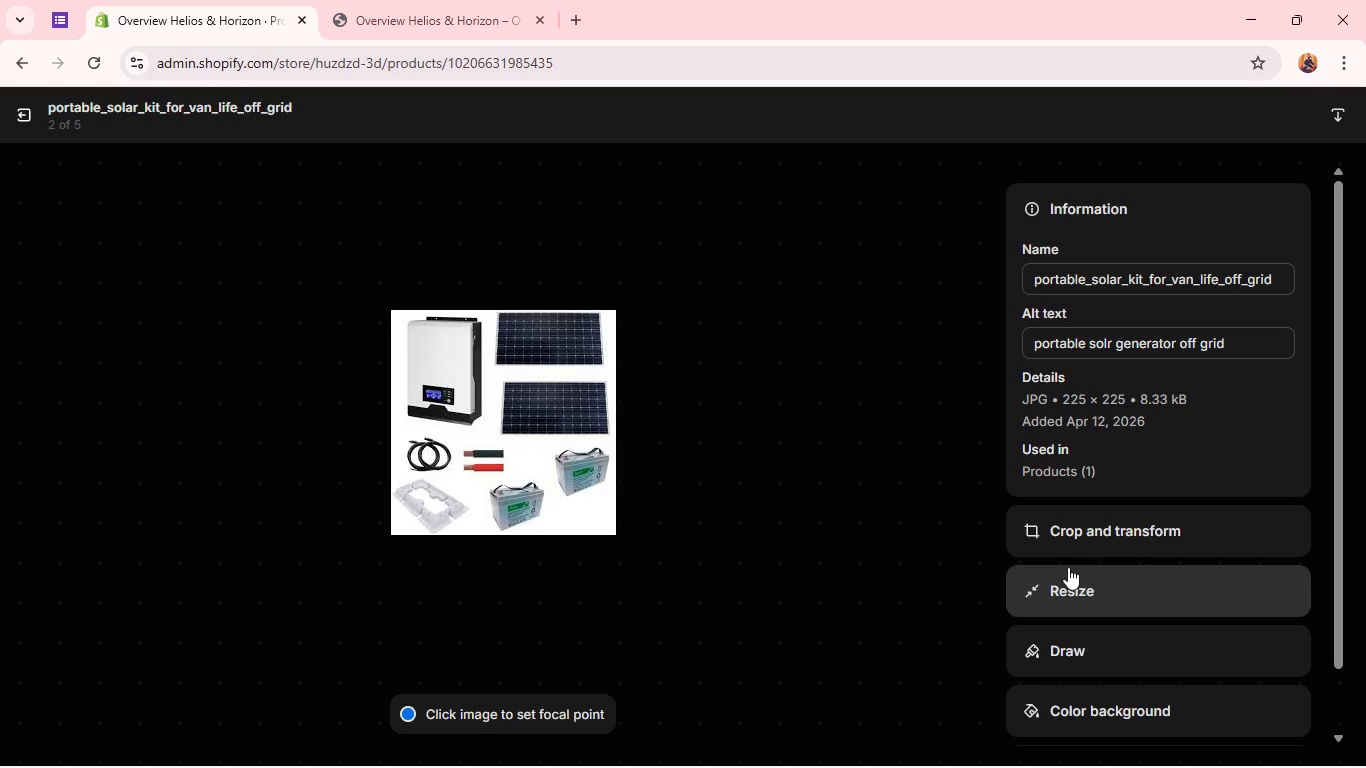 
left_click([1063, 525])
 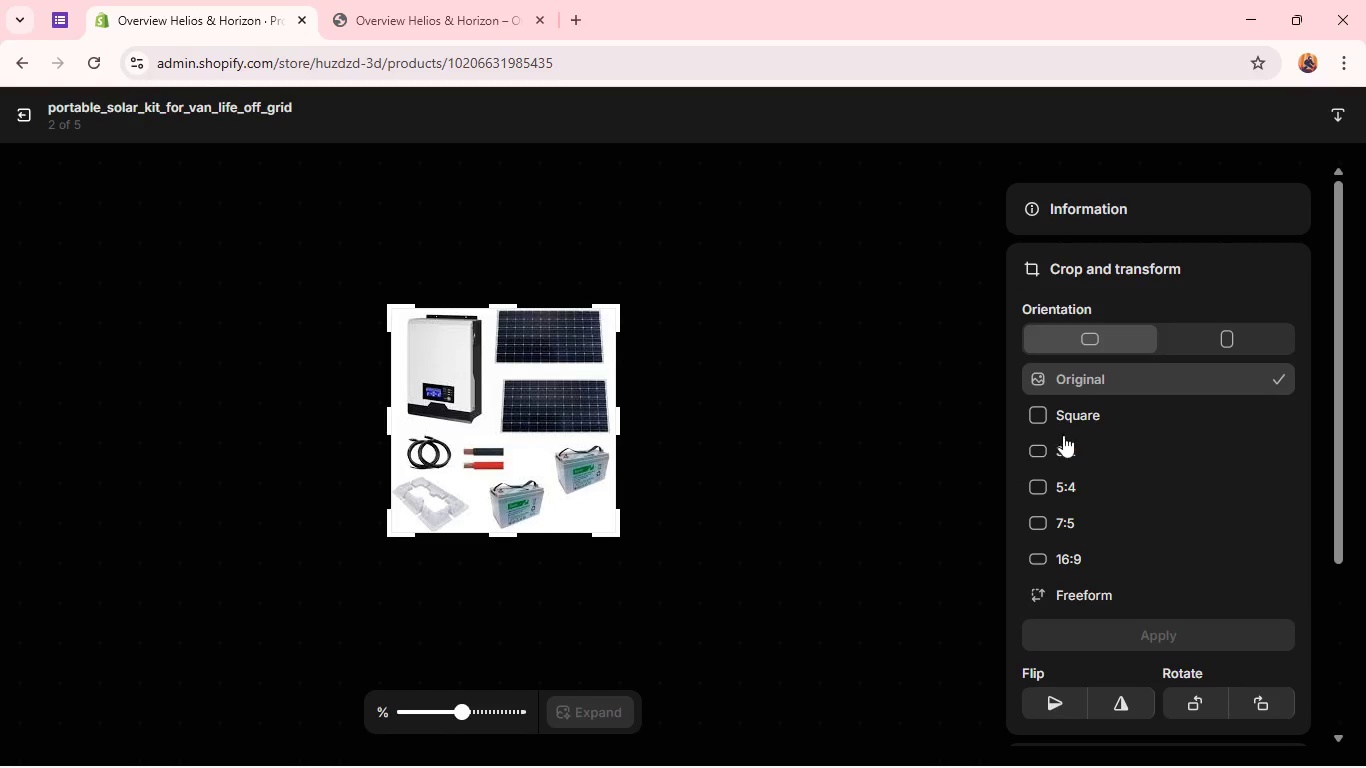 
left_click([1063, 445])
 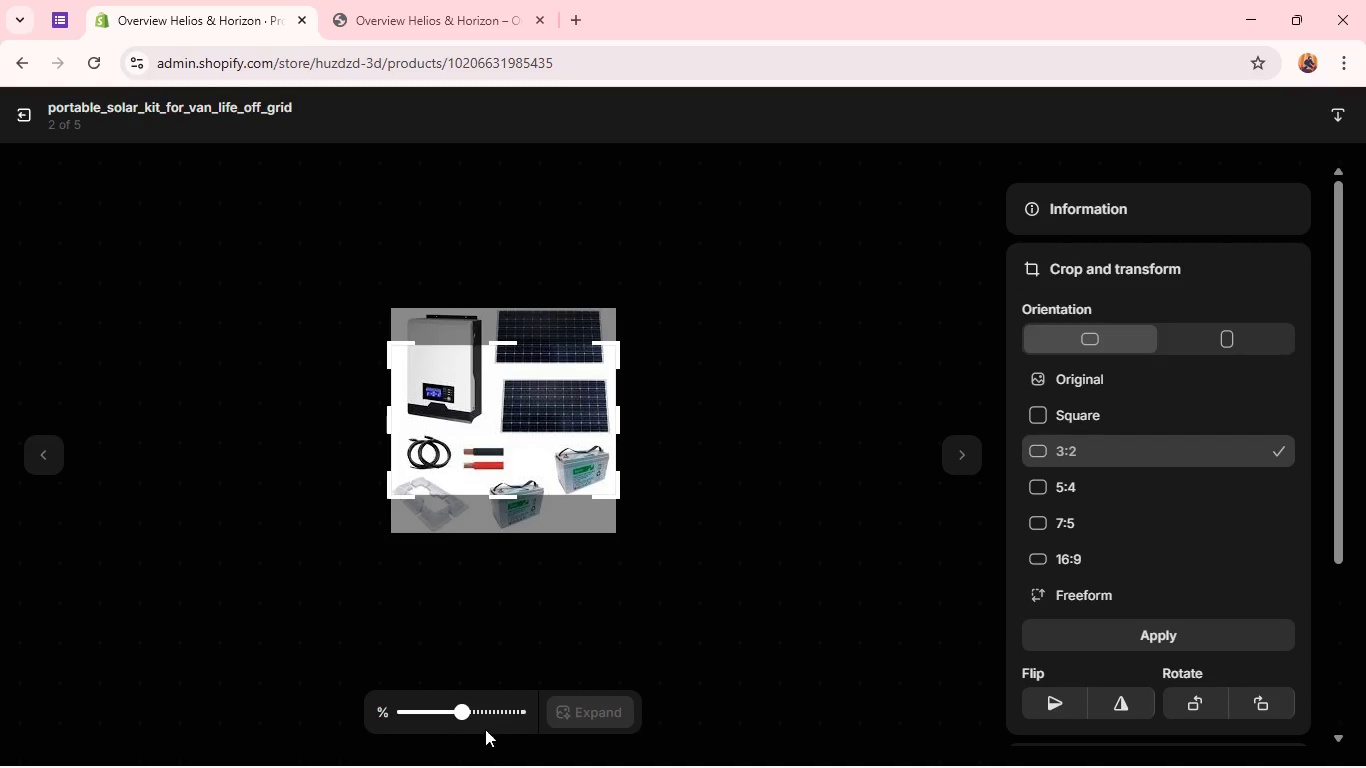 
left_click([434, 713])
 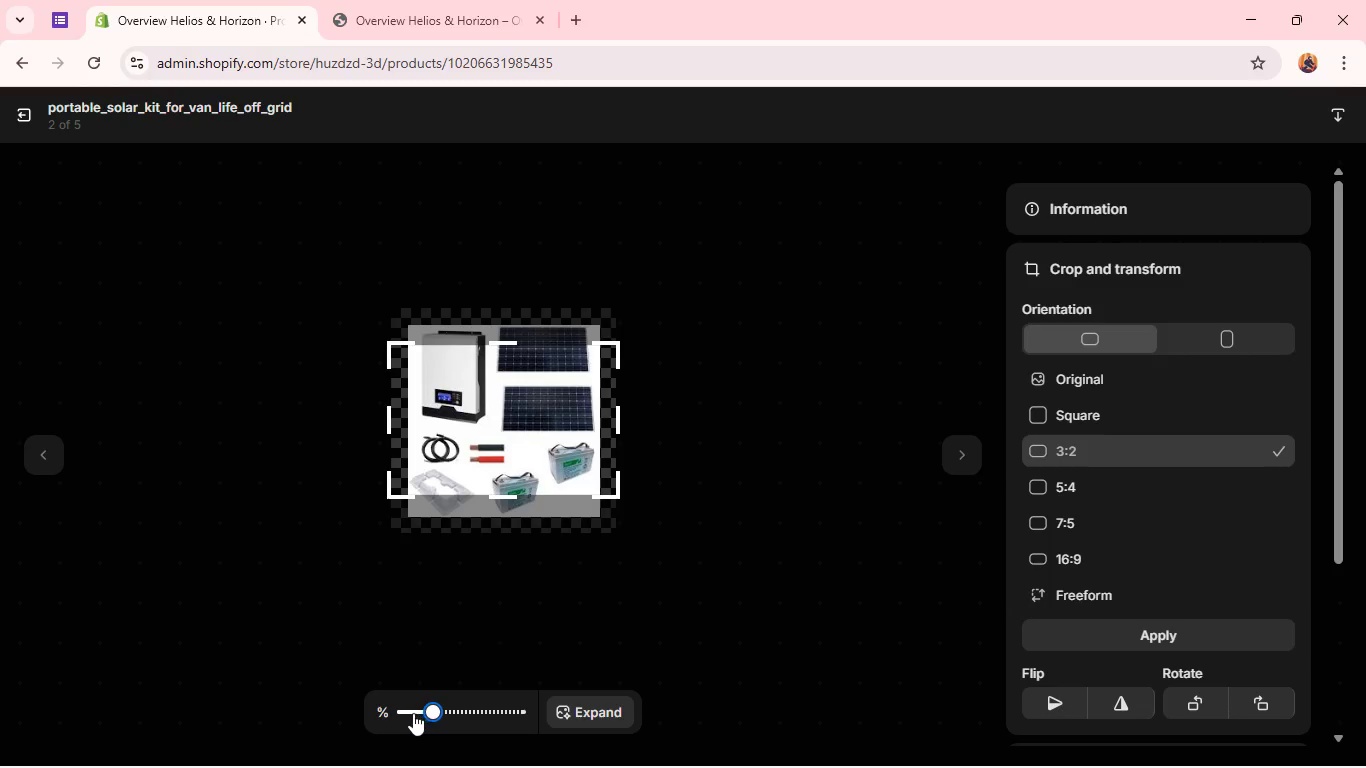 
left_click([412, 713])
 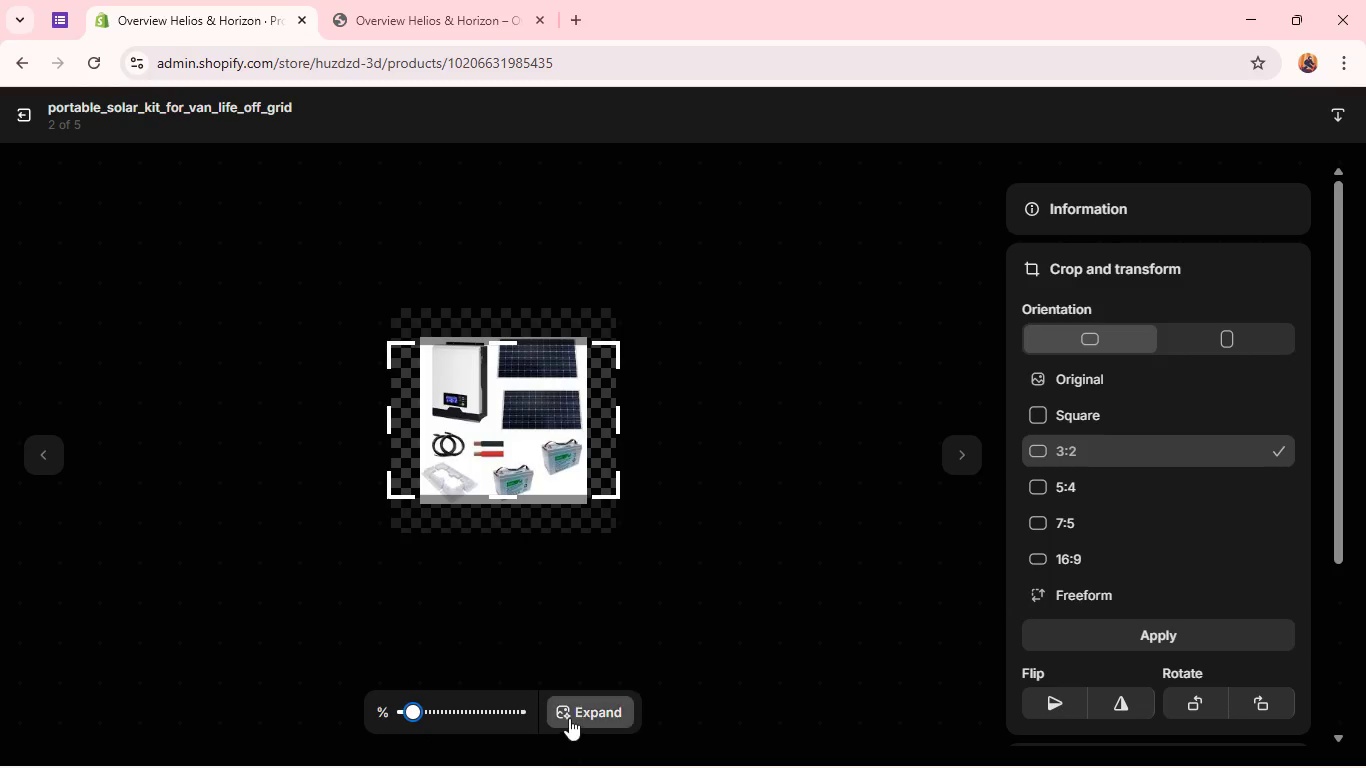 
left_click([576, 713])
 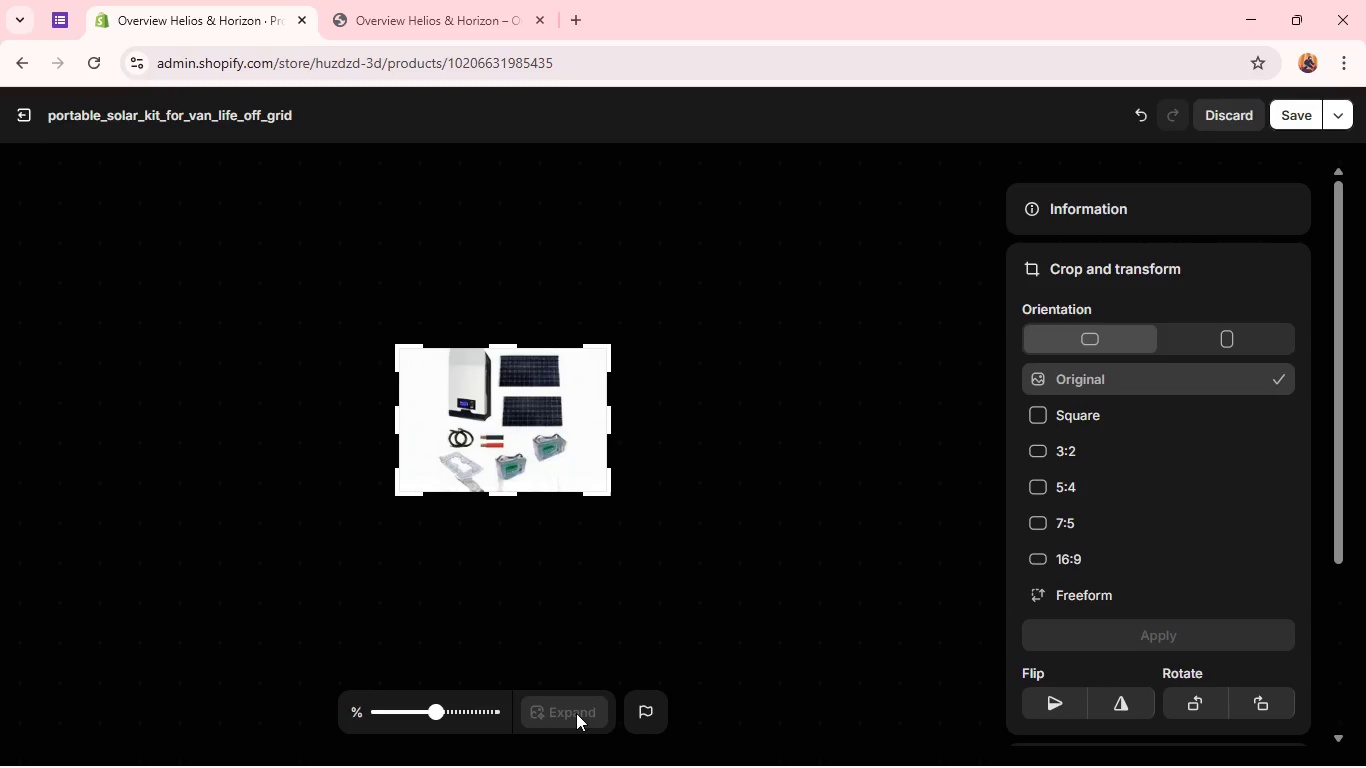 
wait(20.52)
 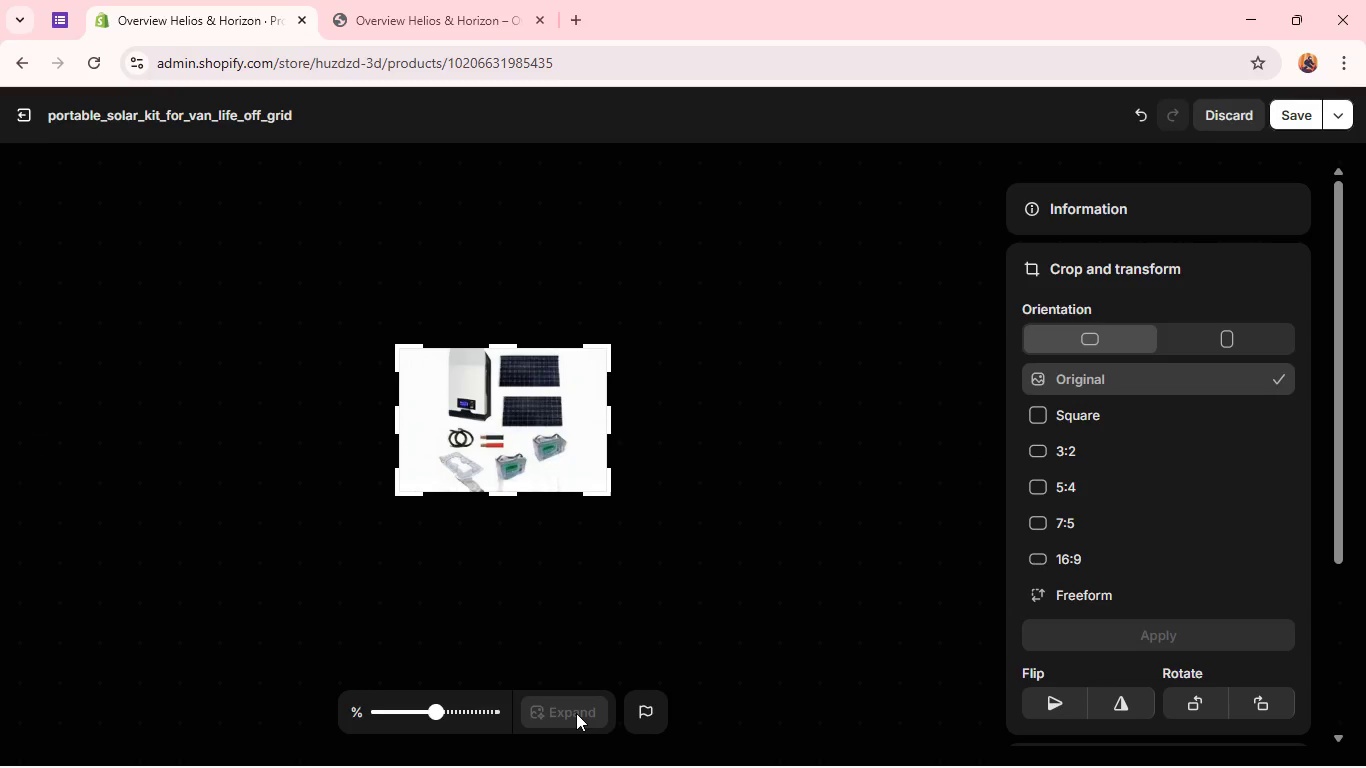 
left_click([1288, 114])
 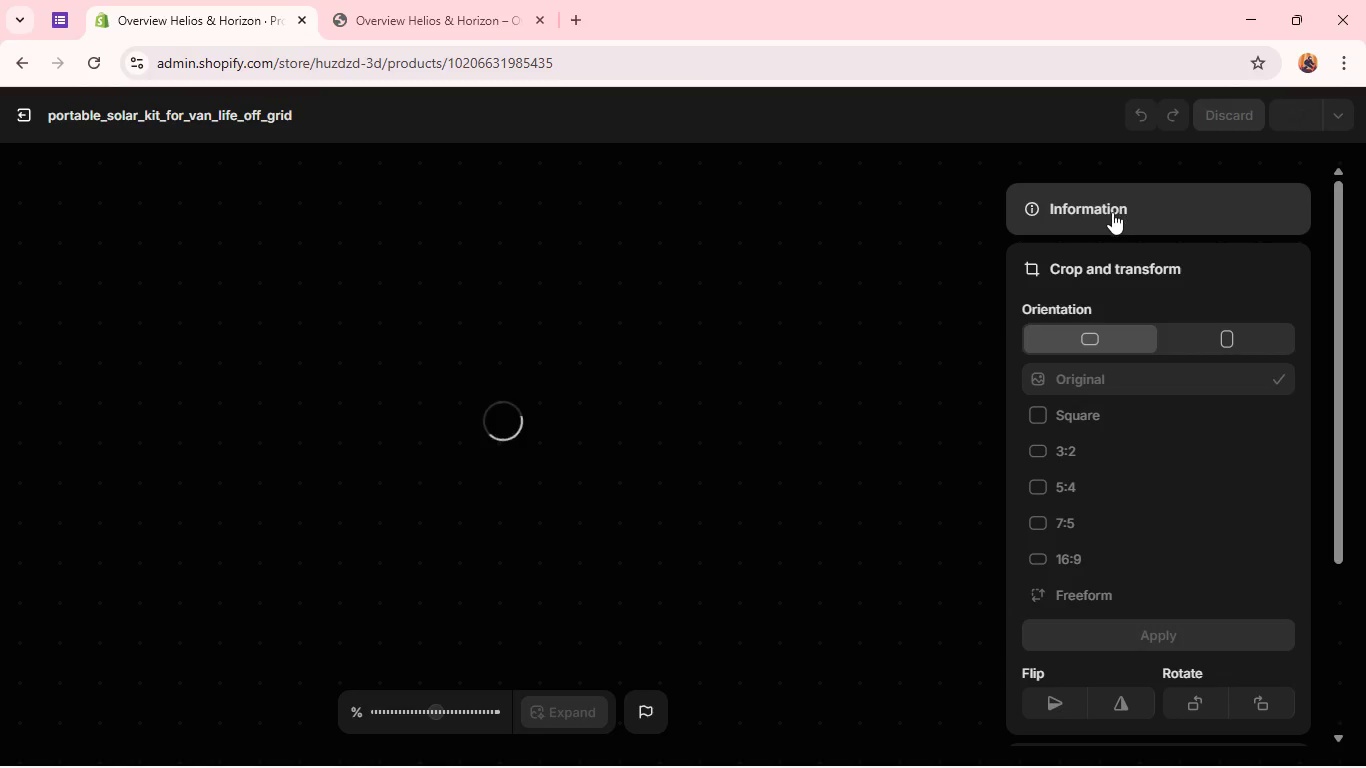 
left_click([1112, 212])
 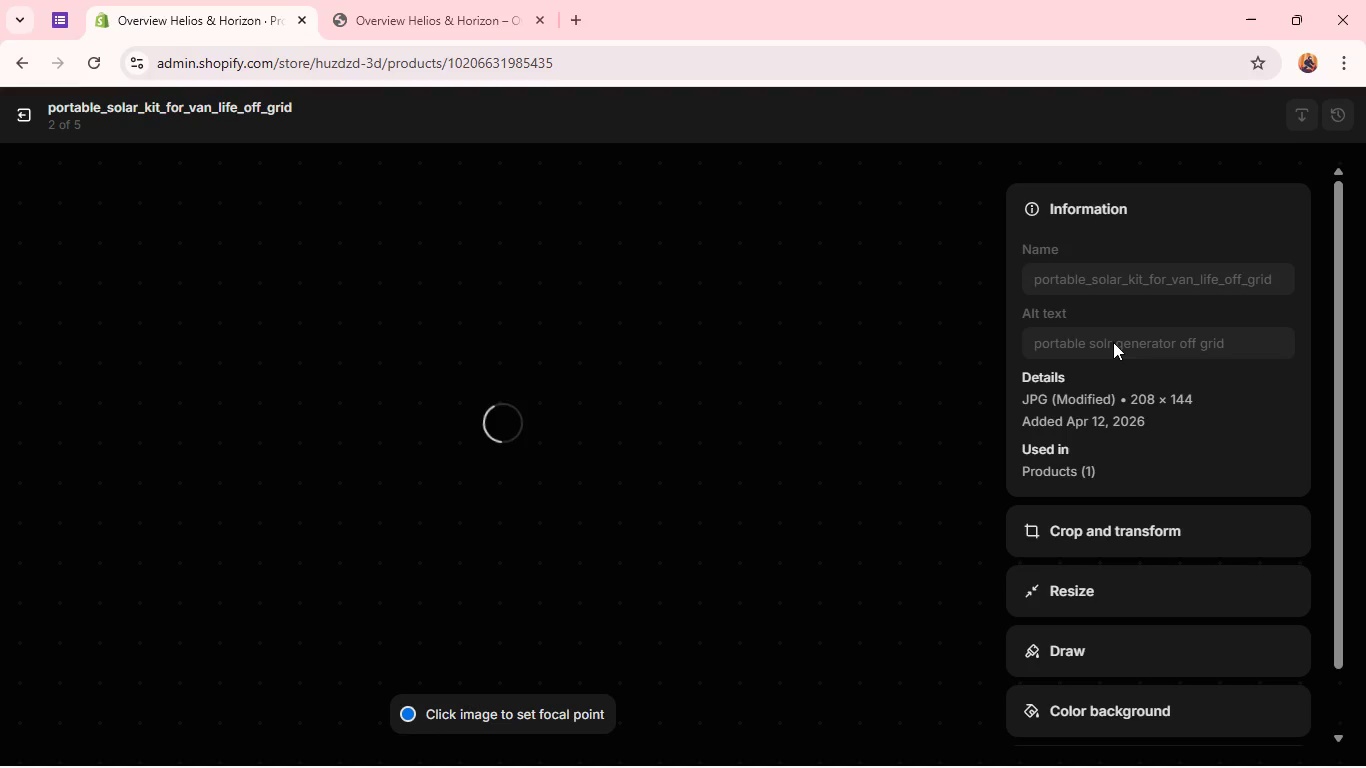 
wait(9.31)
 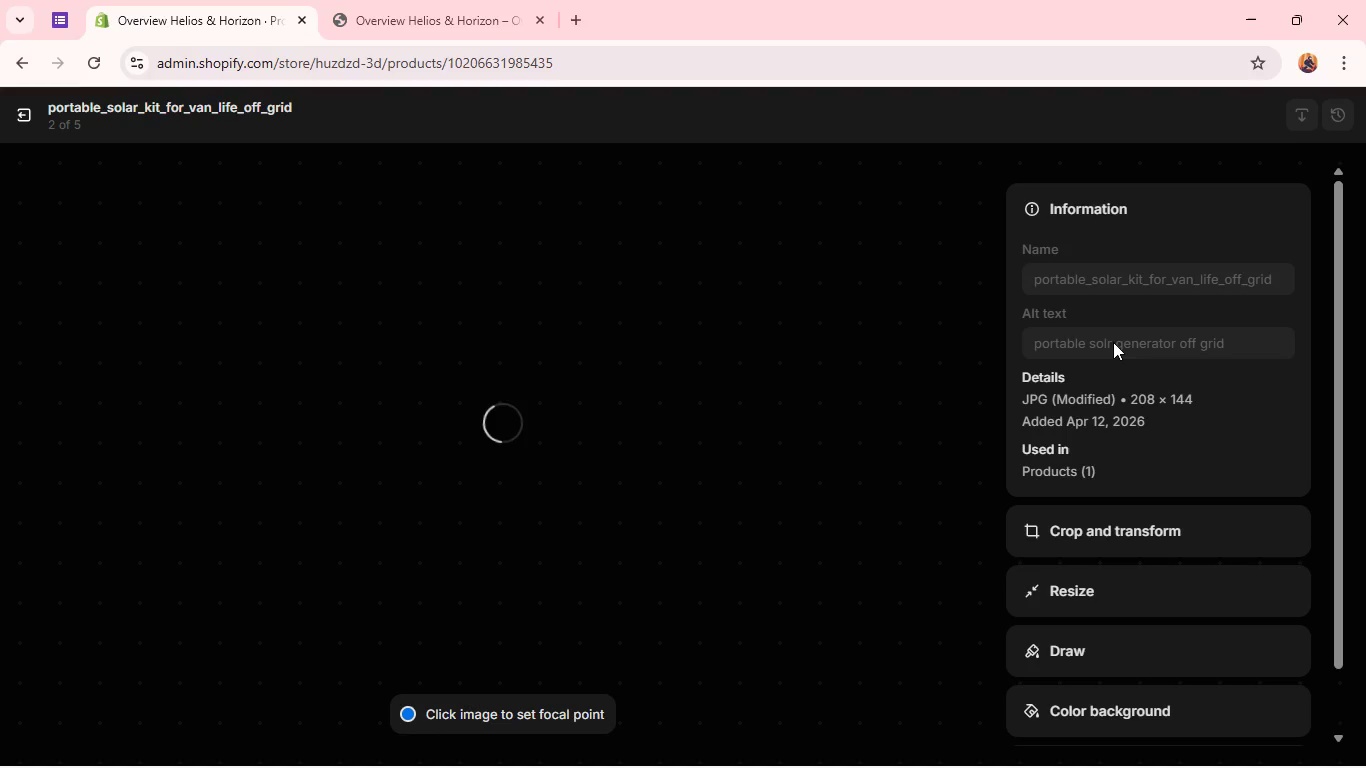 
left_click([1113, 342])
 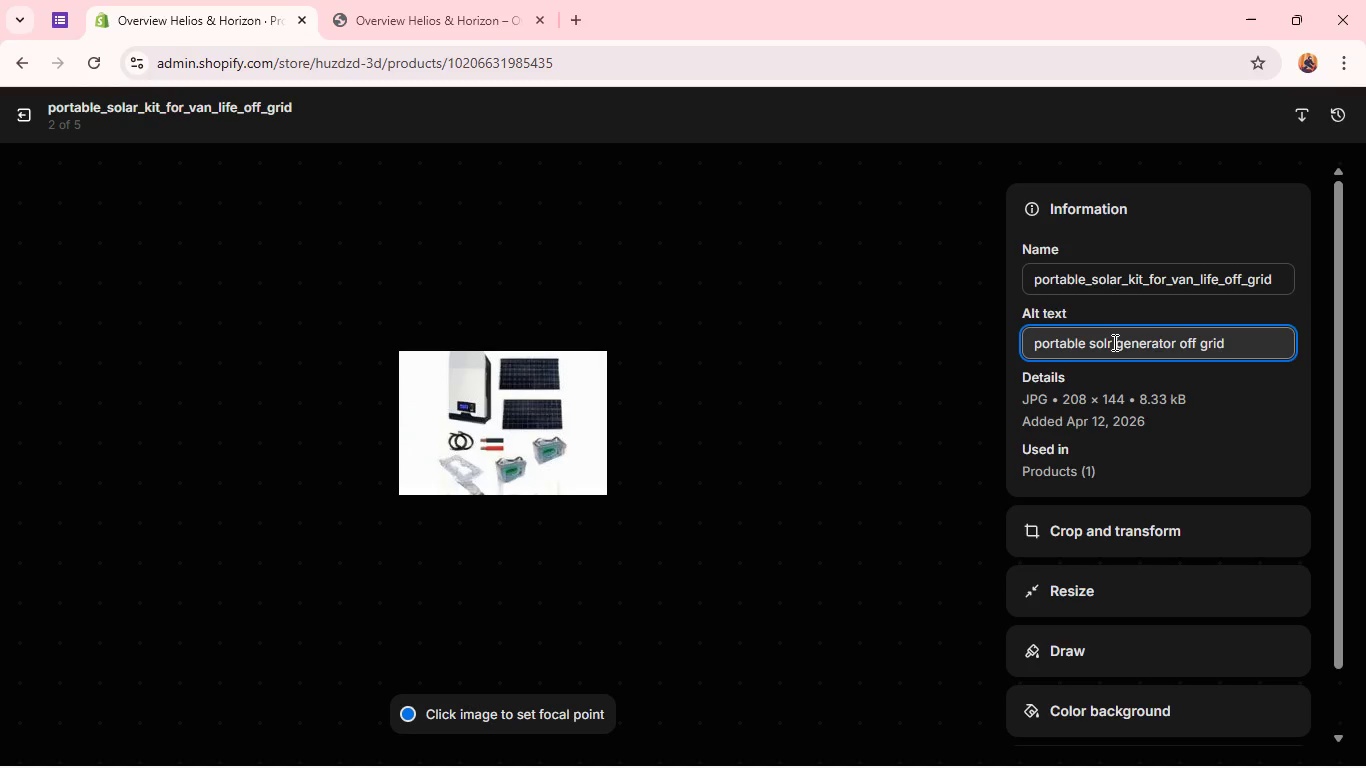 
key(ArrowLeft)
 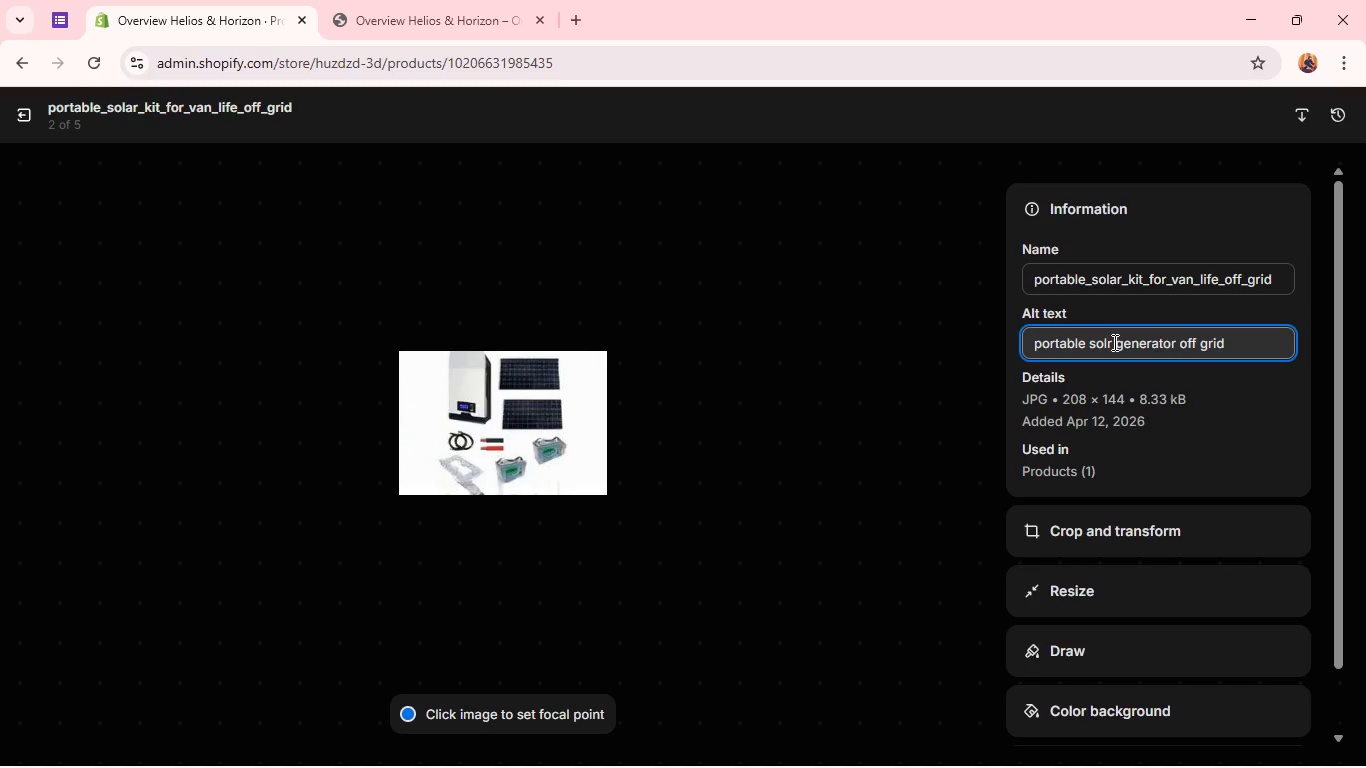 
key(A)
 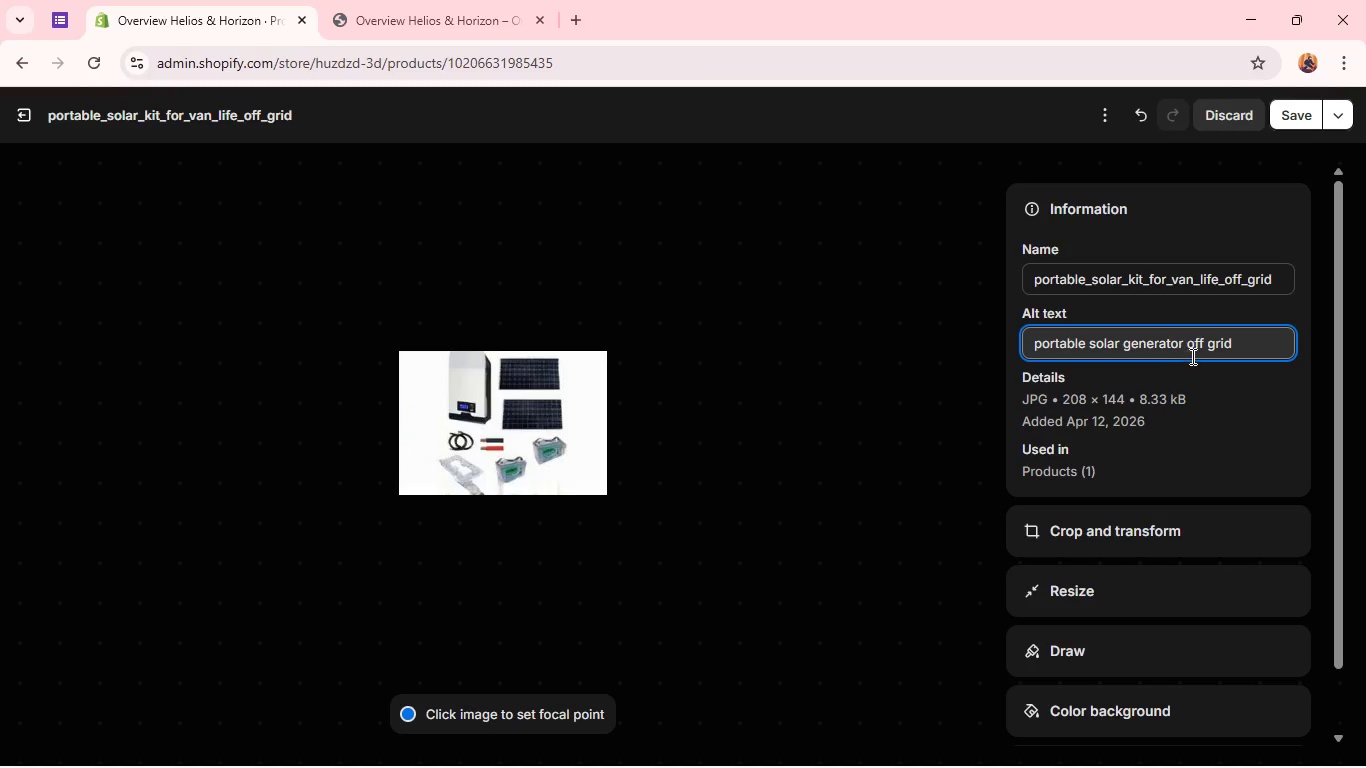 
wait(8.0)
 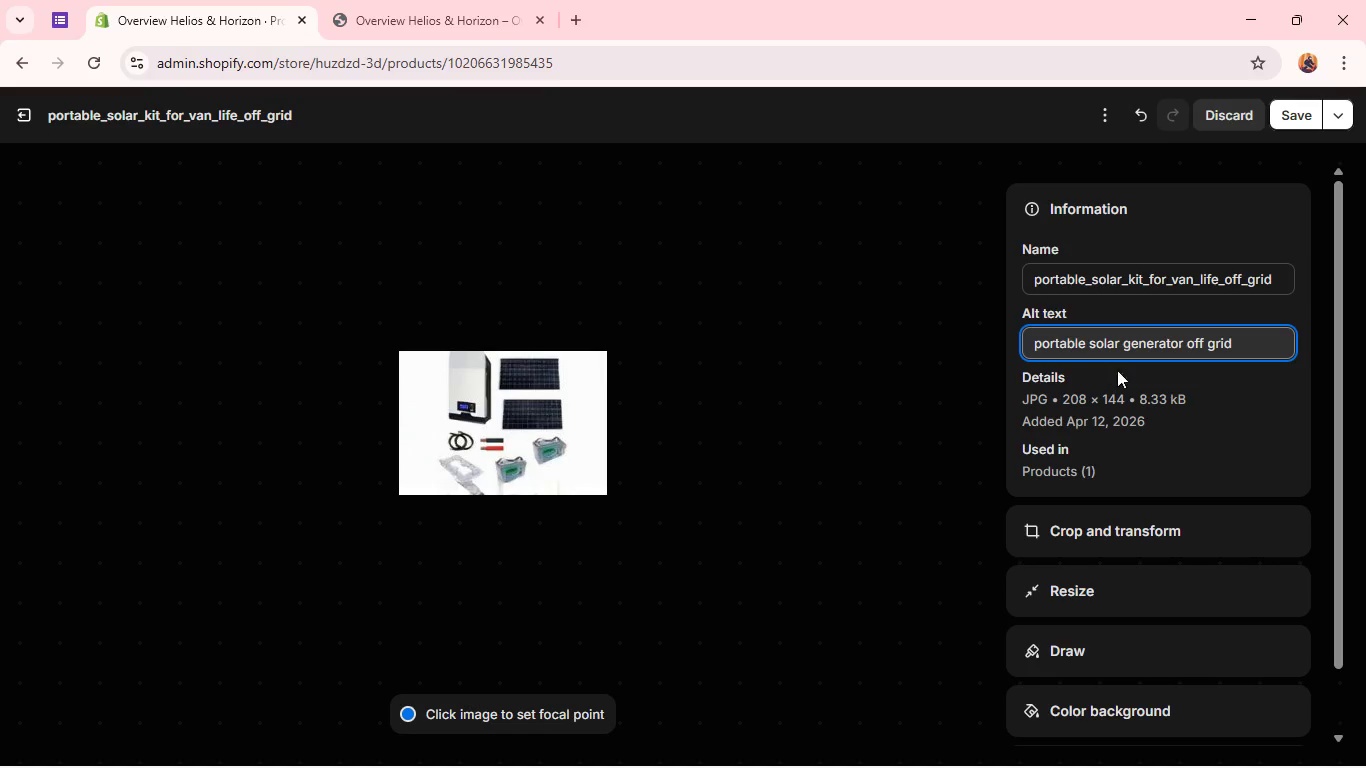 
left_click([1288, 120])
 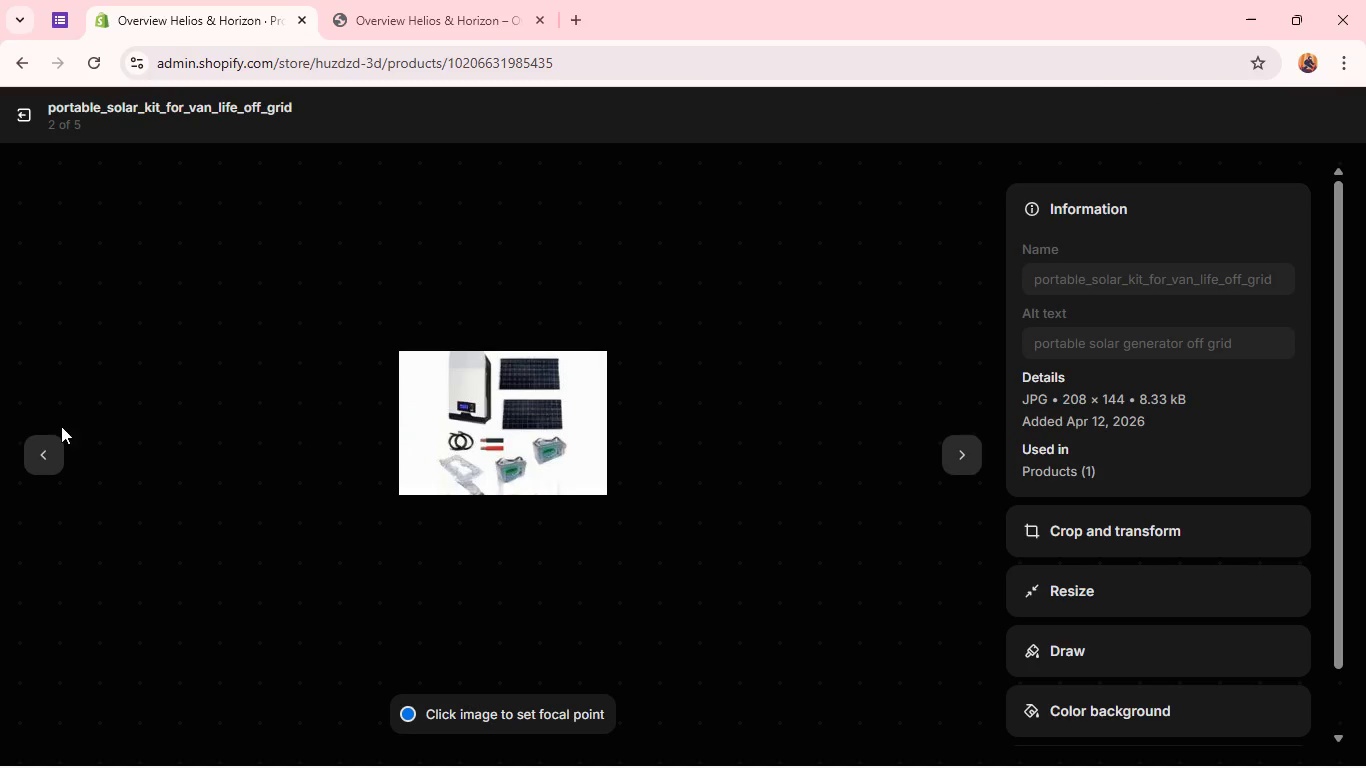 
left_click([38, 449])
 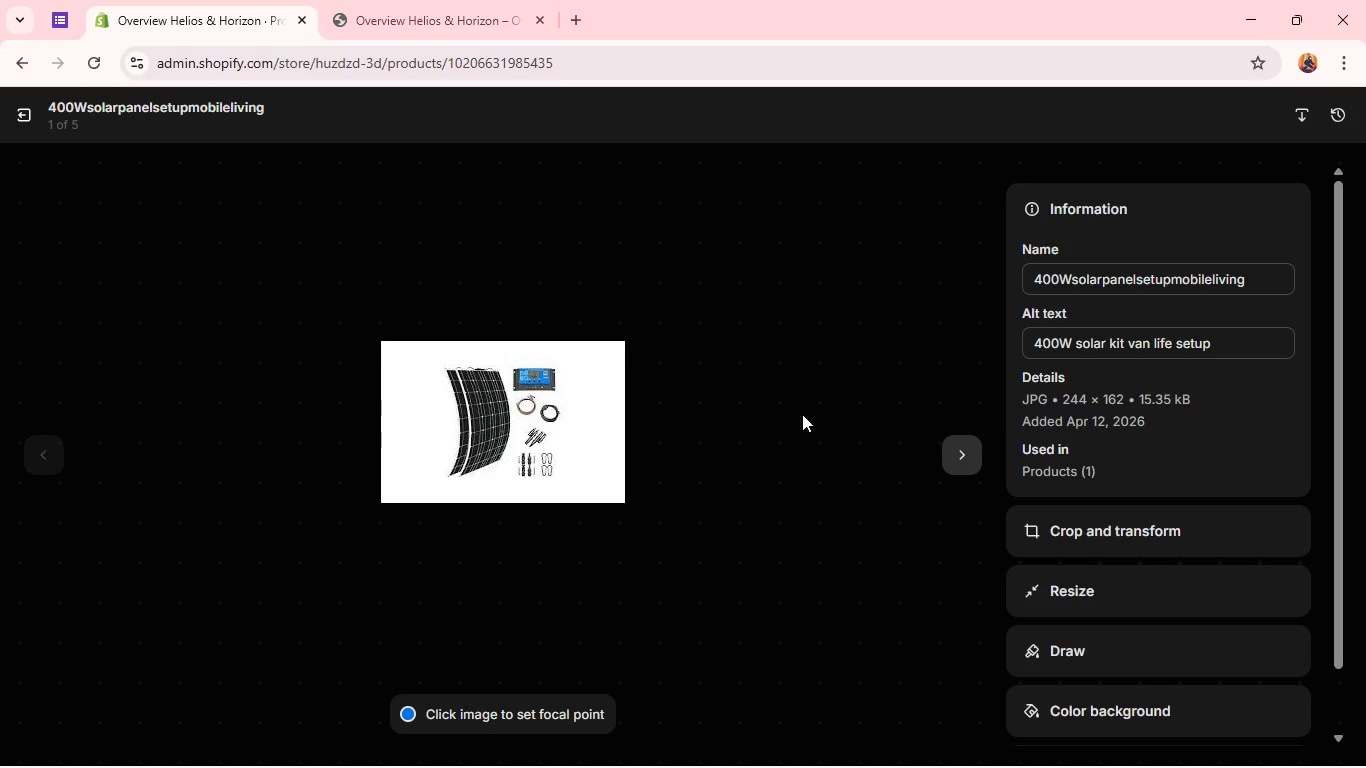 
wait(6.52)
 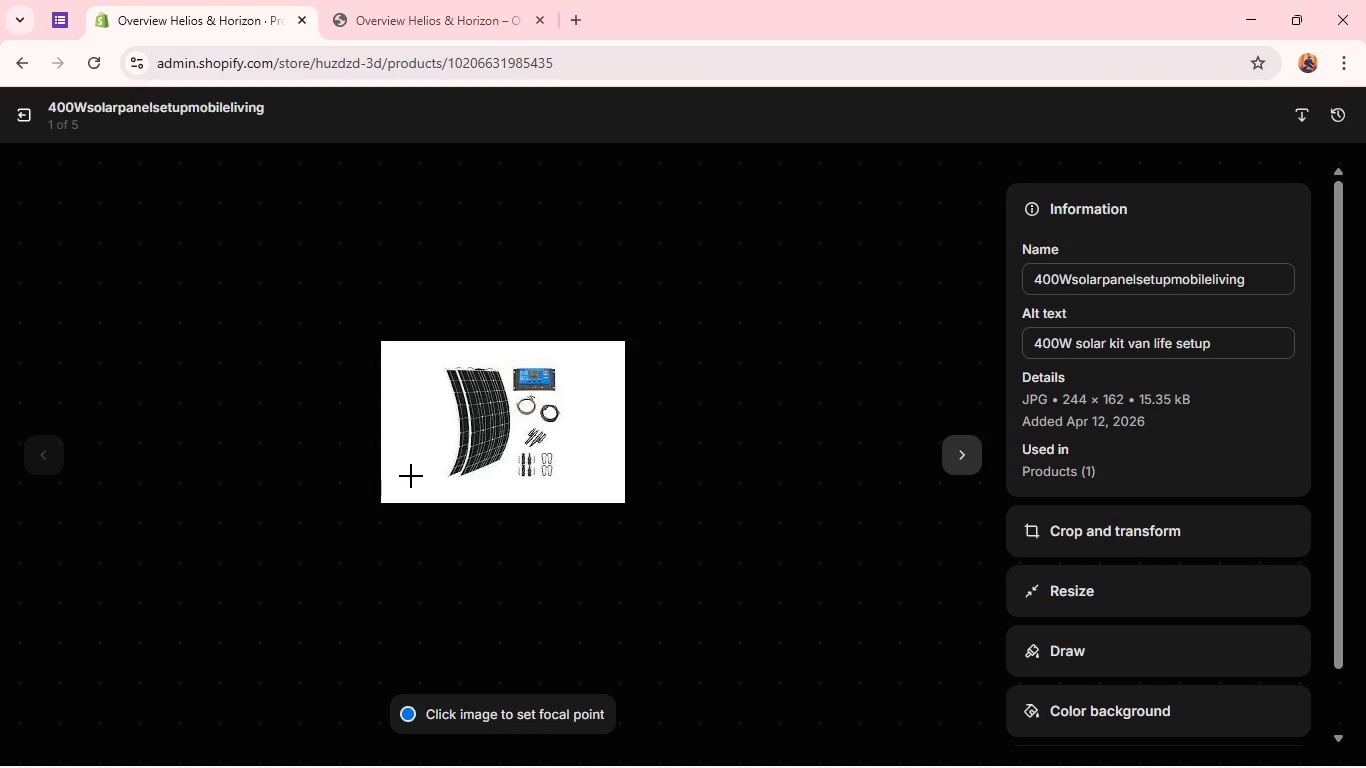 
left_click([952, 466])
 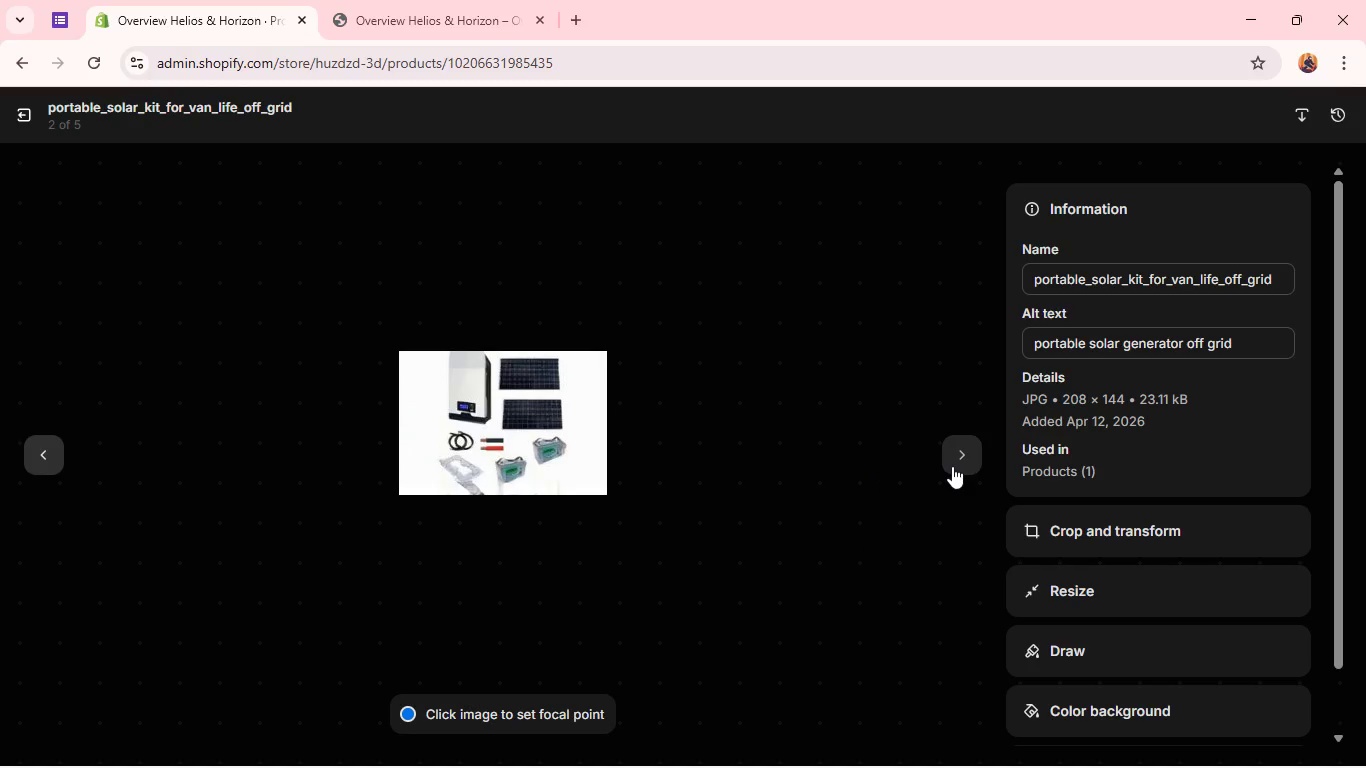 
left_click([952, 466])
 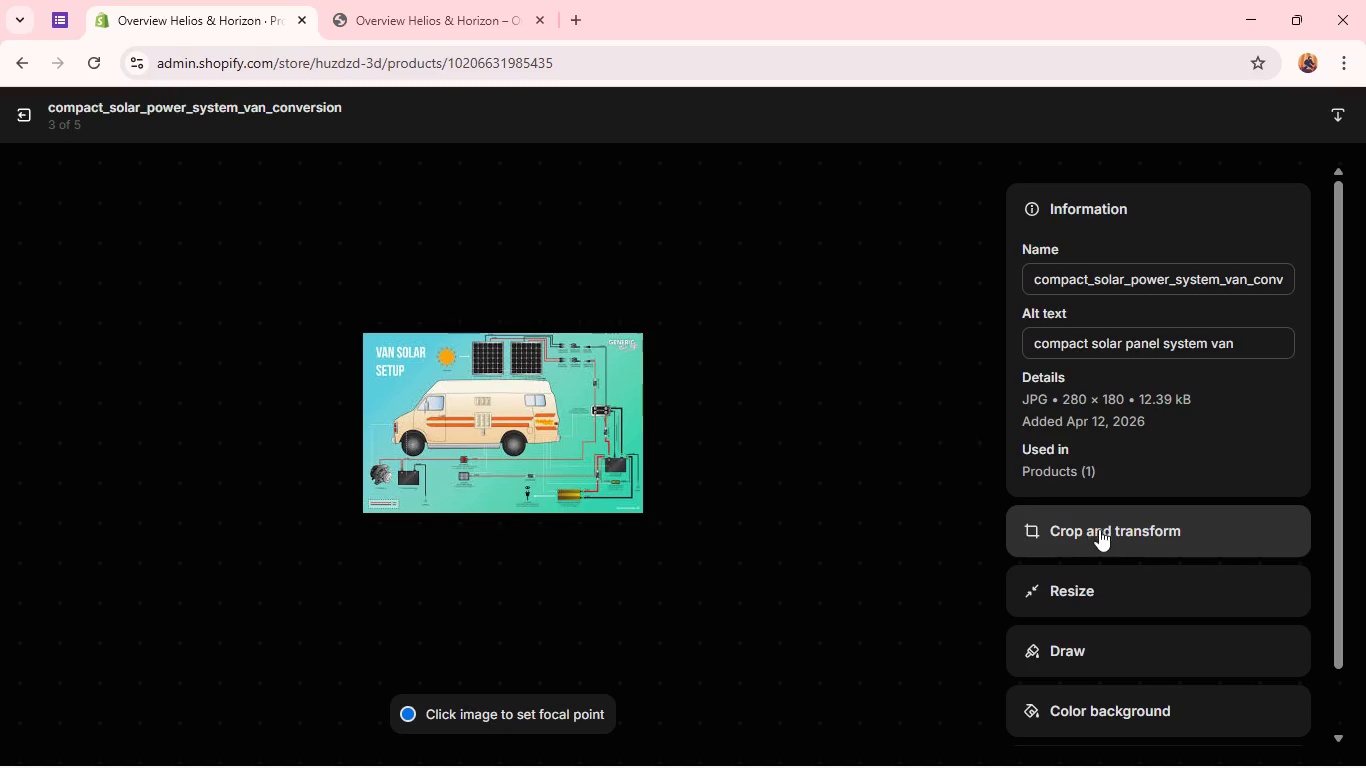 
left_click([1117, 544])
 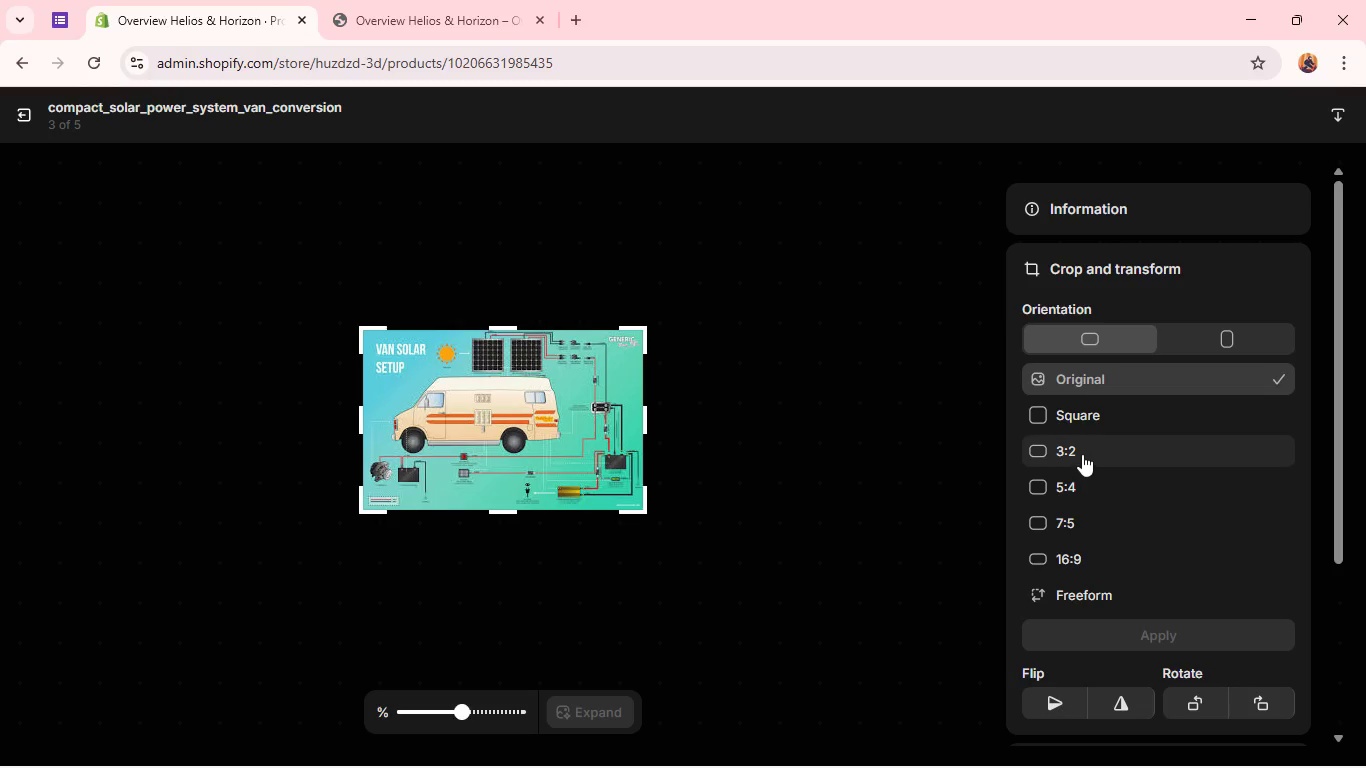 
left_click([1082, 453])
 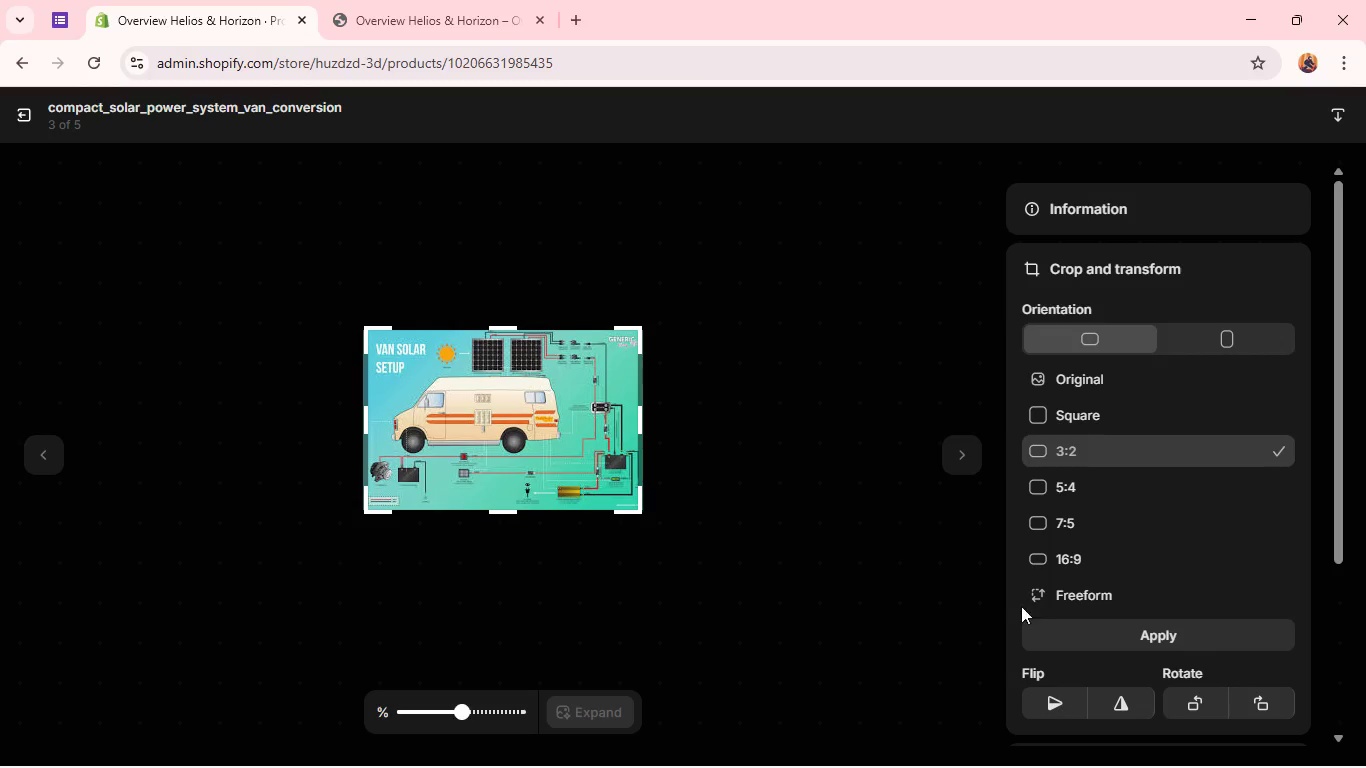 
left_click([1060, 634])
 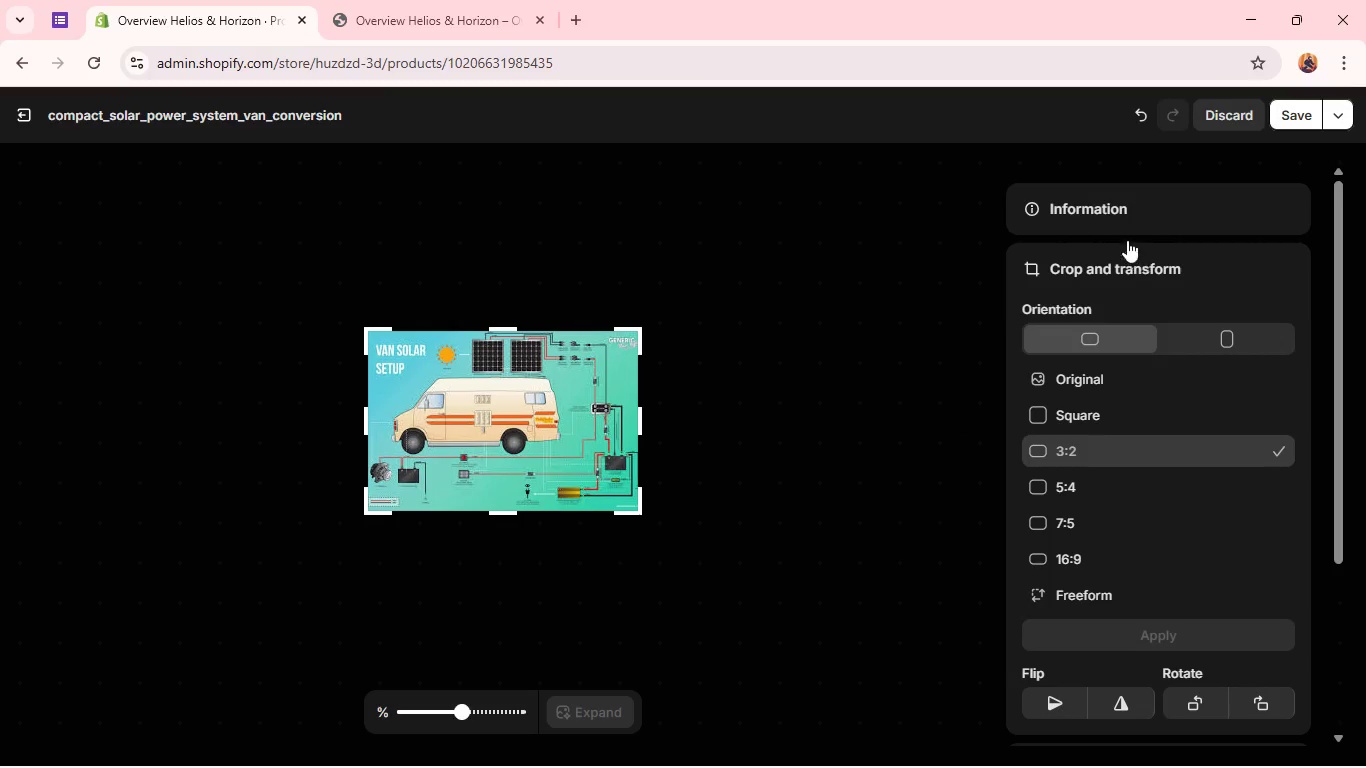 
left_click([1107, 223])
 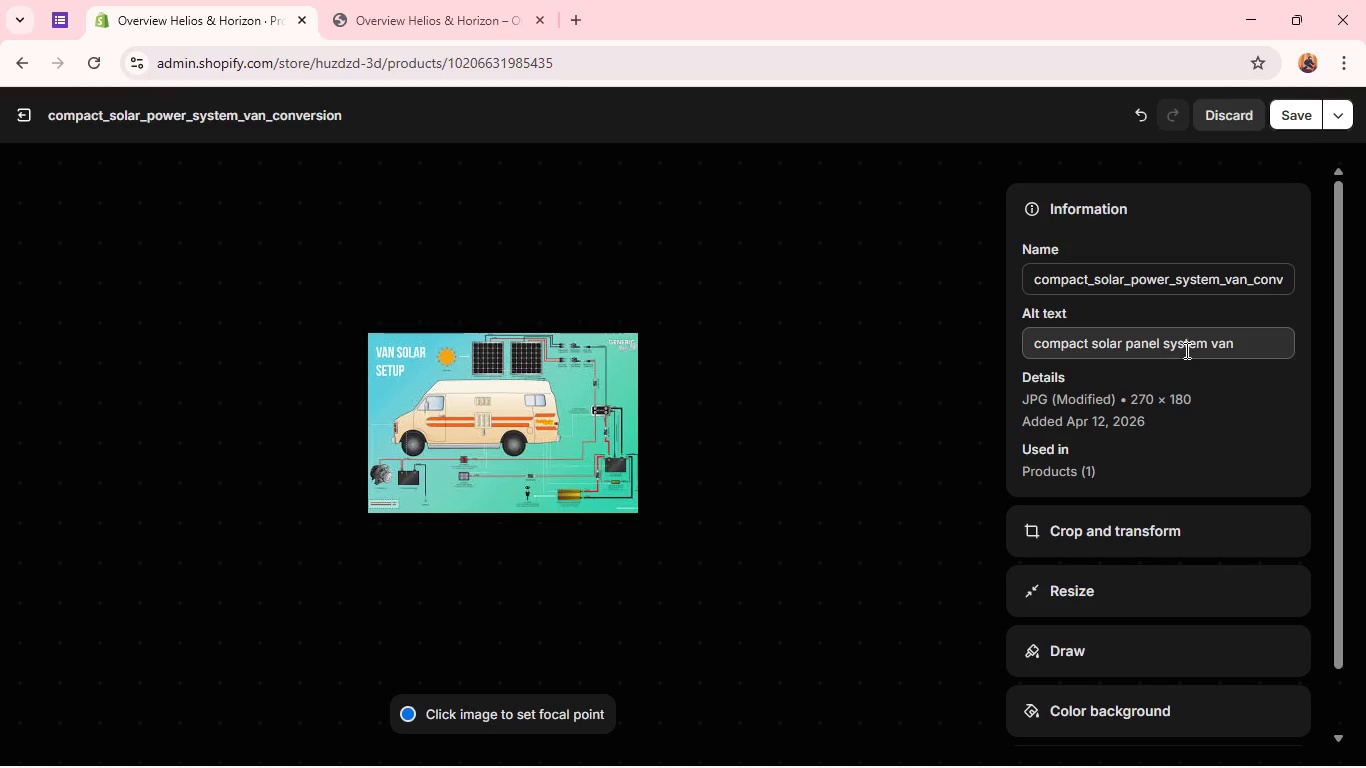 
wait(7.48)
 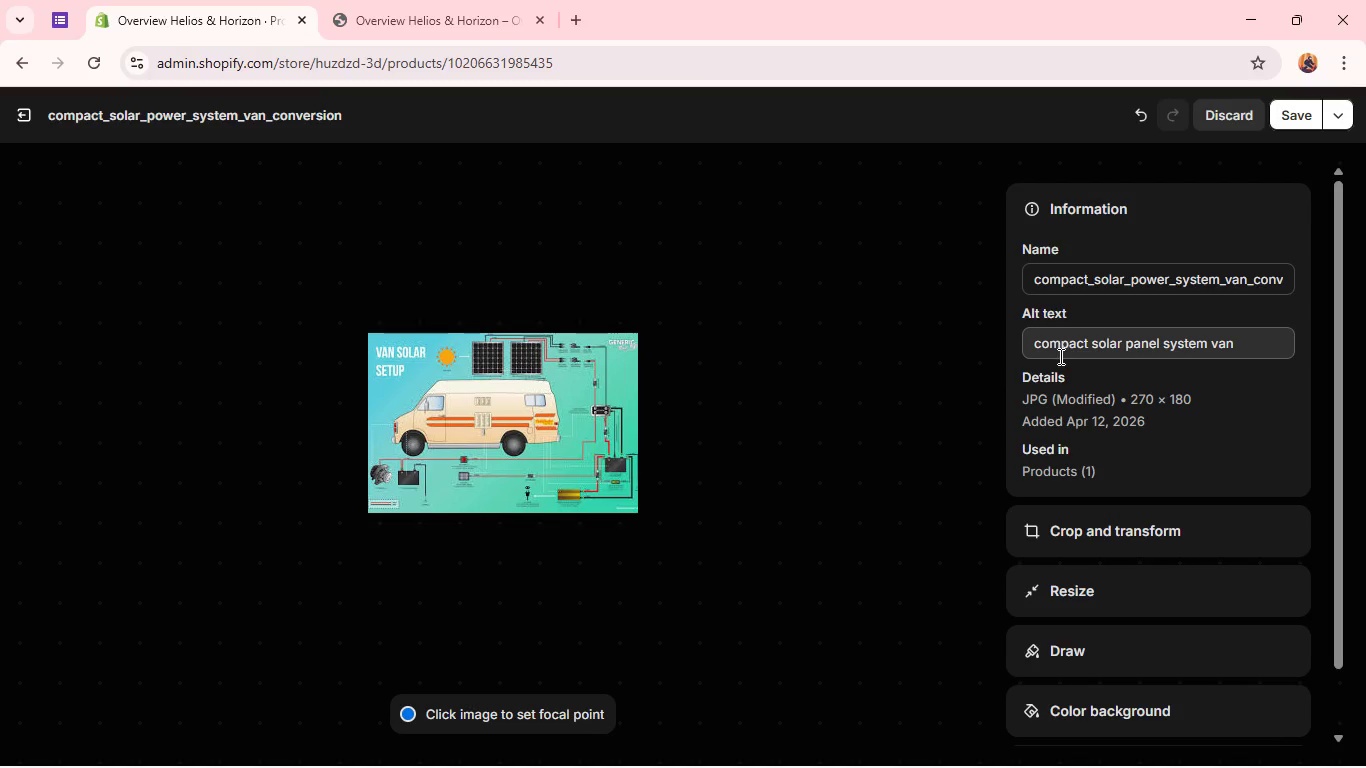 
left_click([1295, 108])
 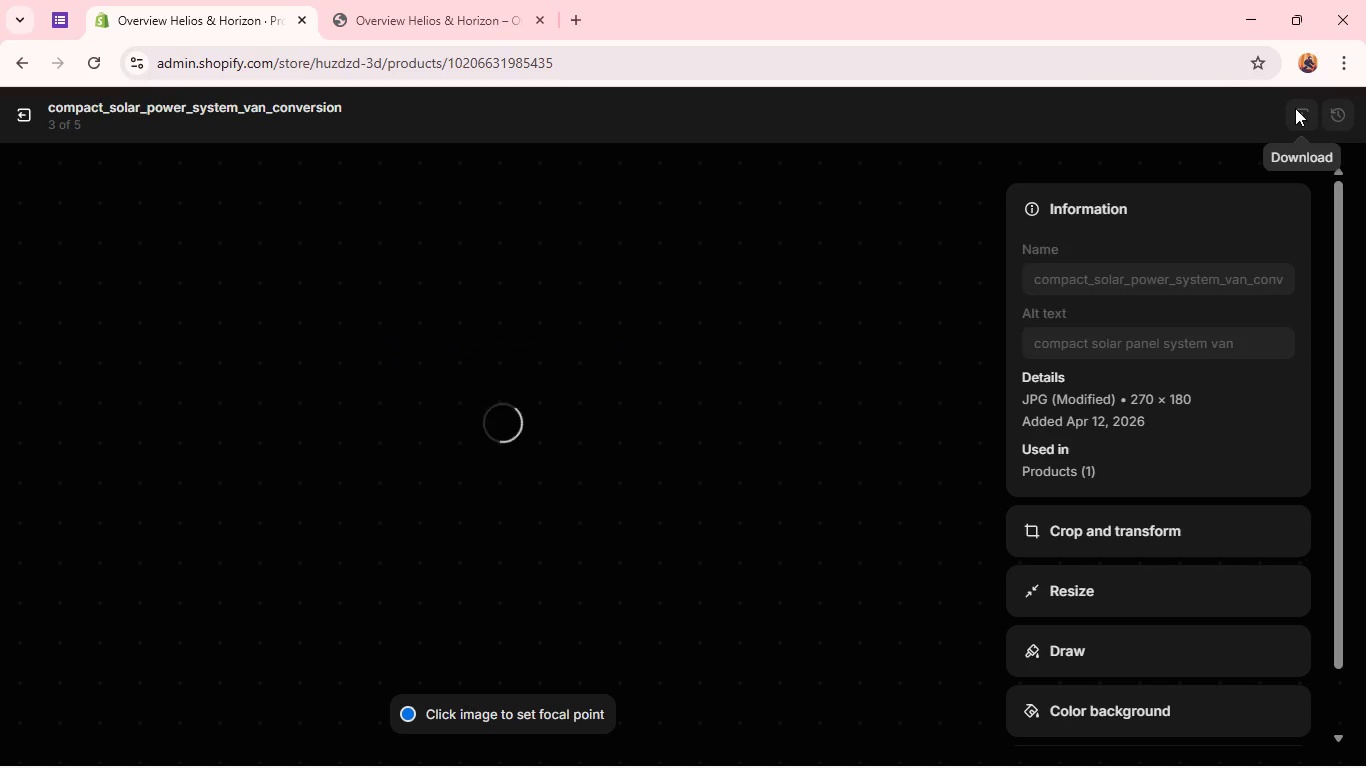 
wait(10.5)
 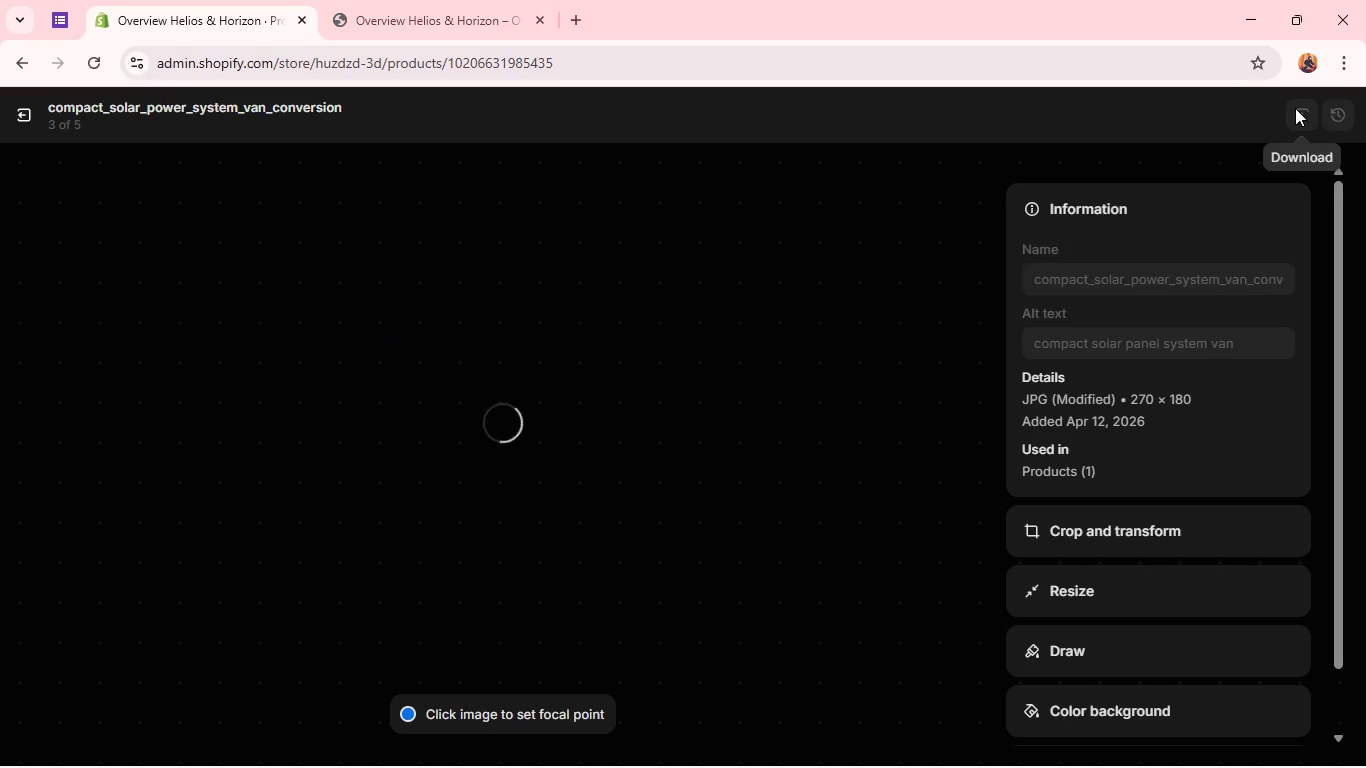 
left_click([955, 468])
 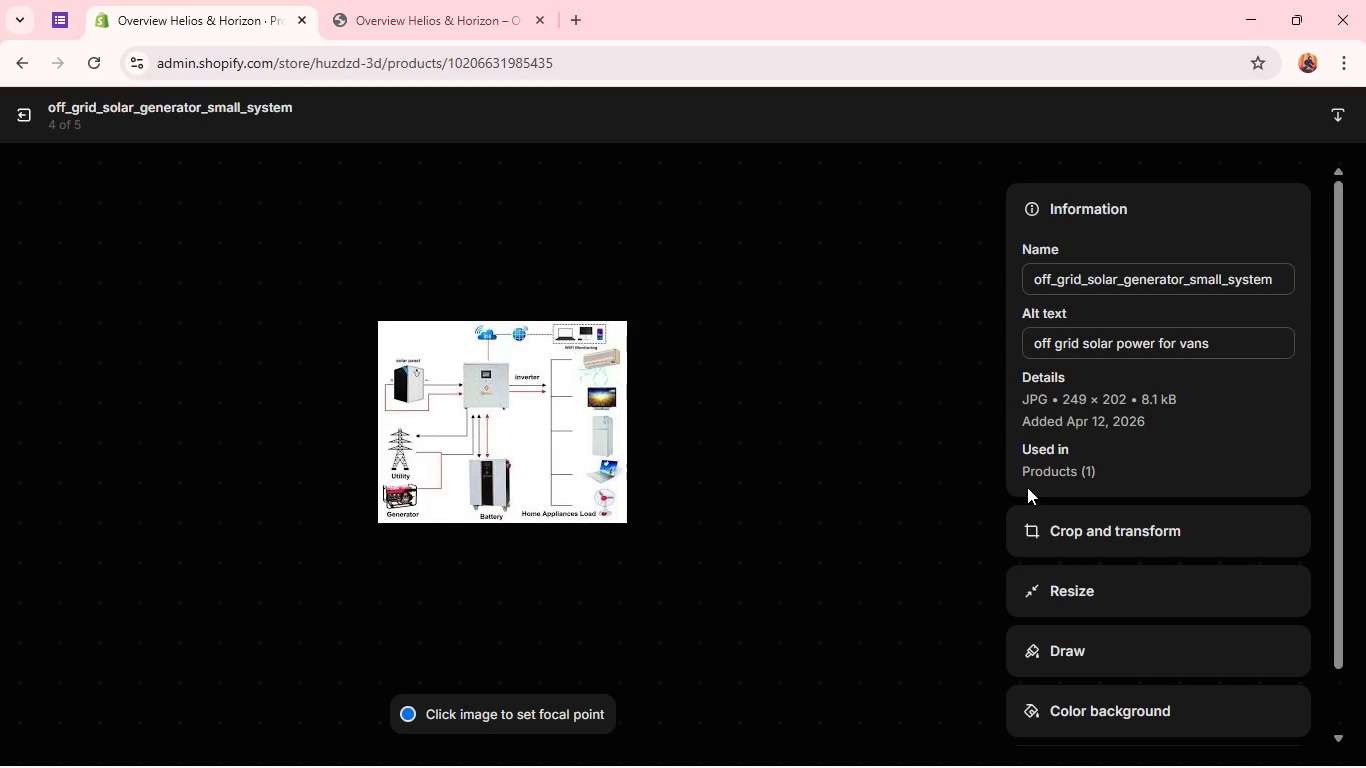 
wait(7.36)
 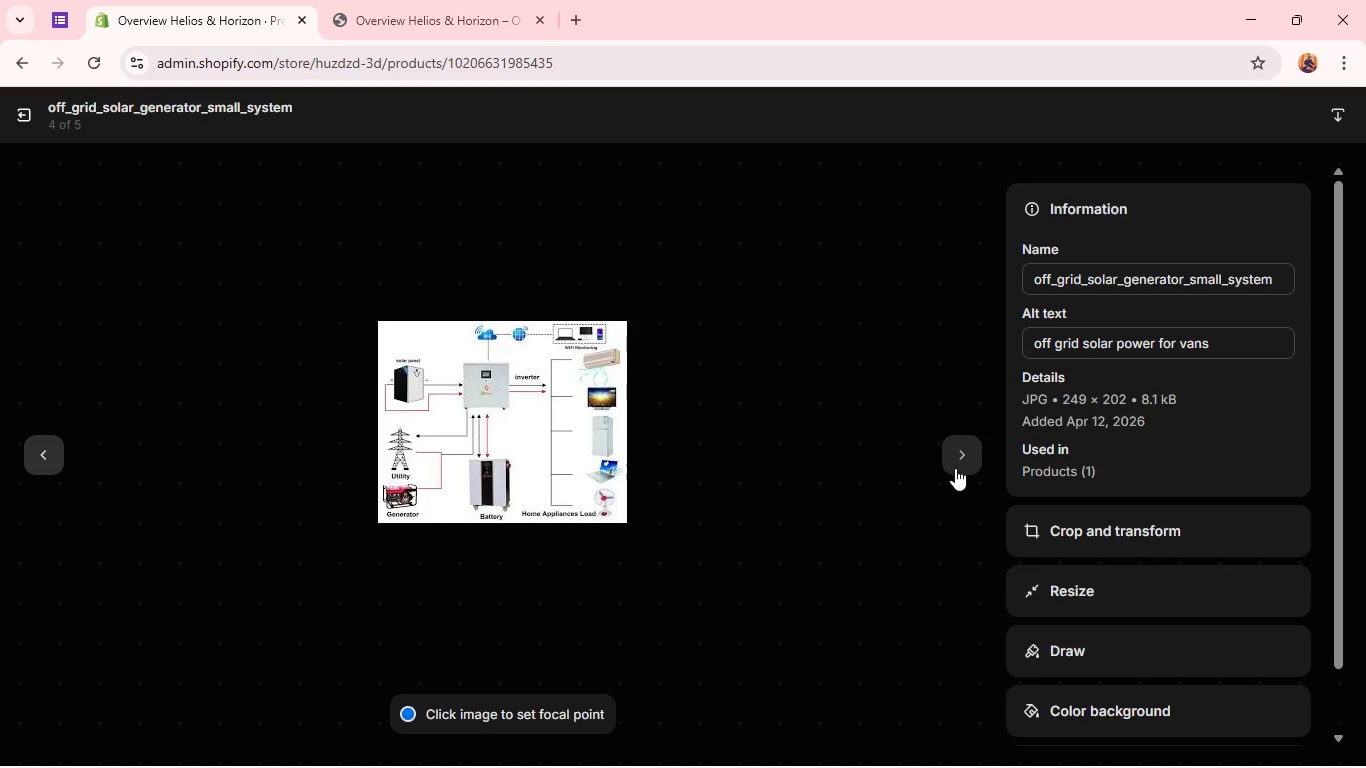 
left_click([50, 458])
 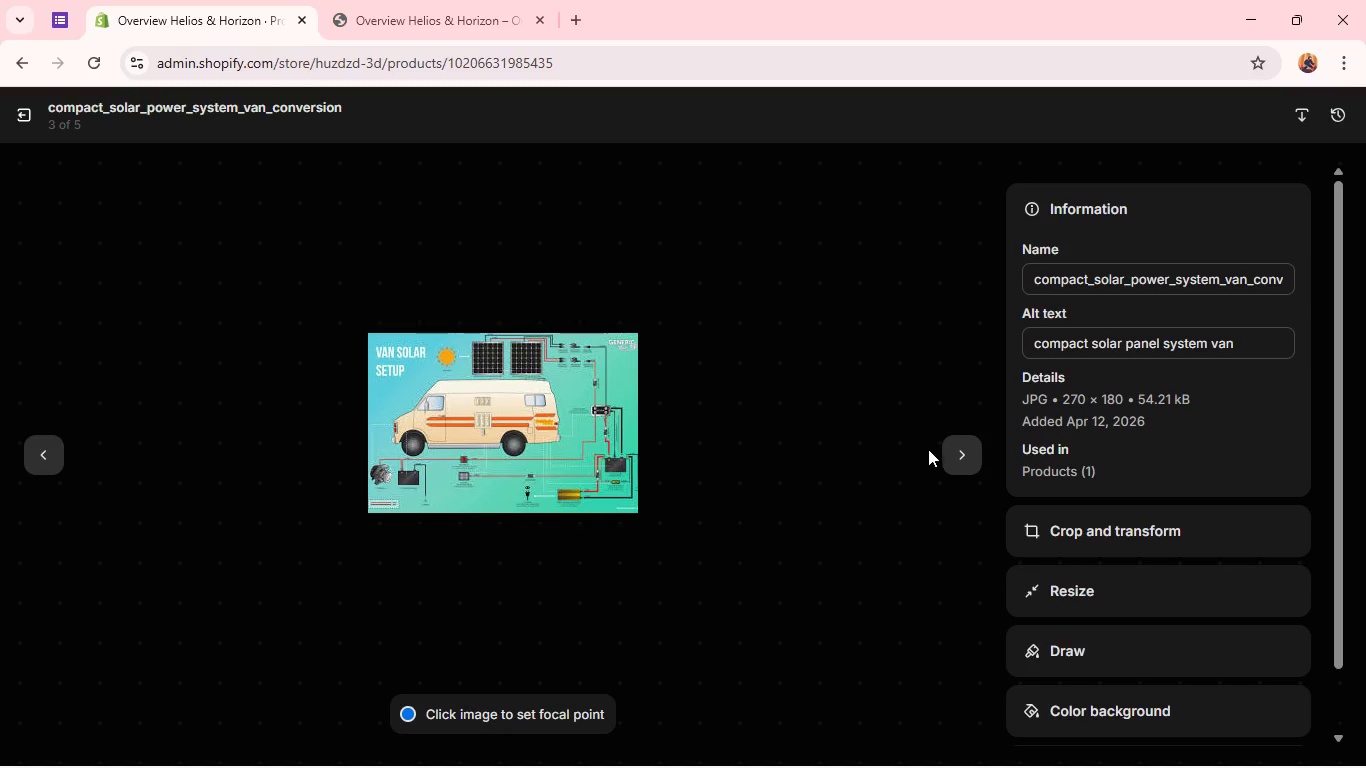 
wait(7.56)
 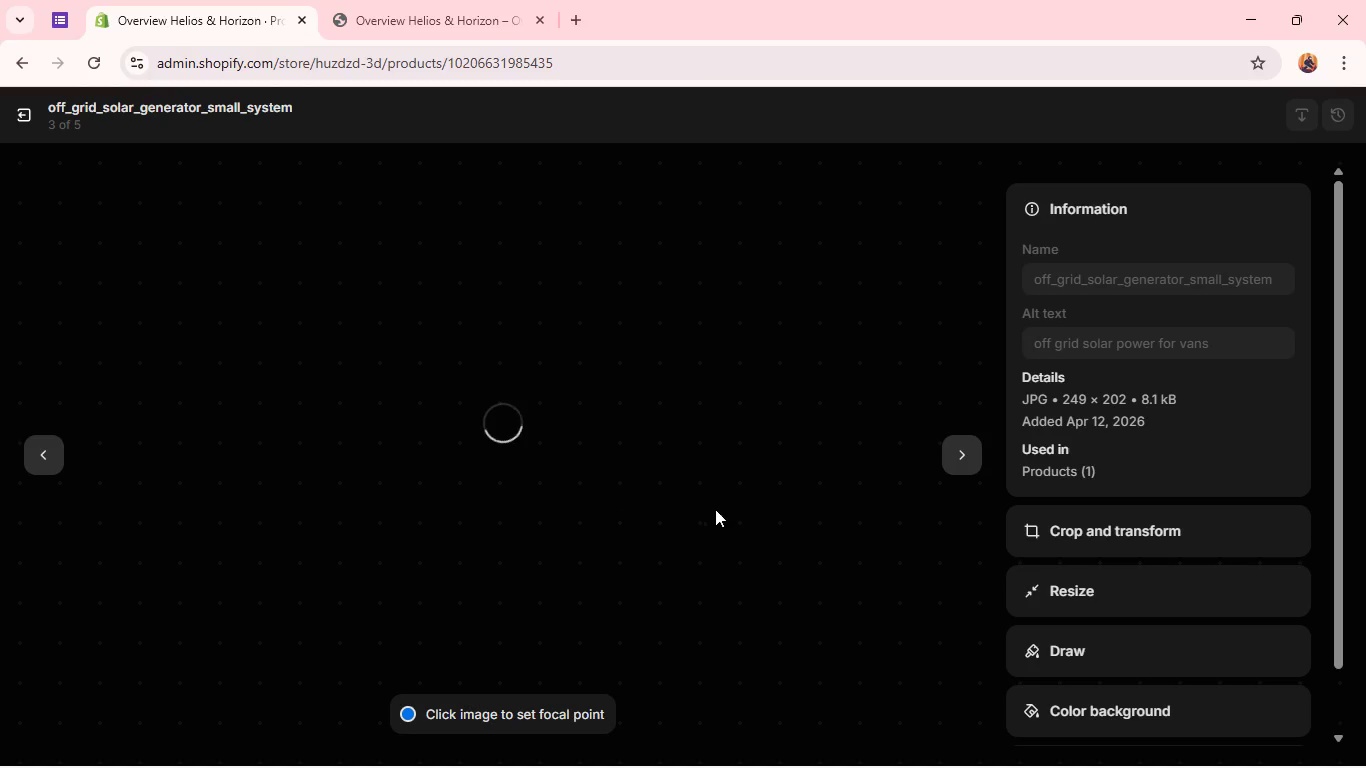 
left_click([969, 449])
 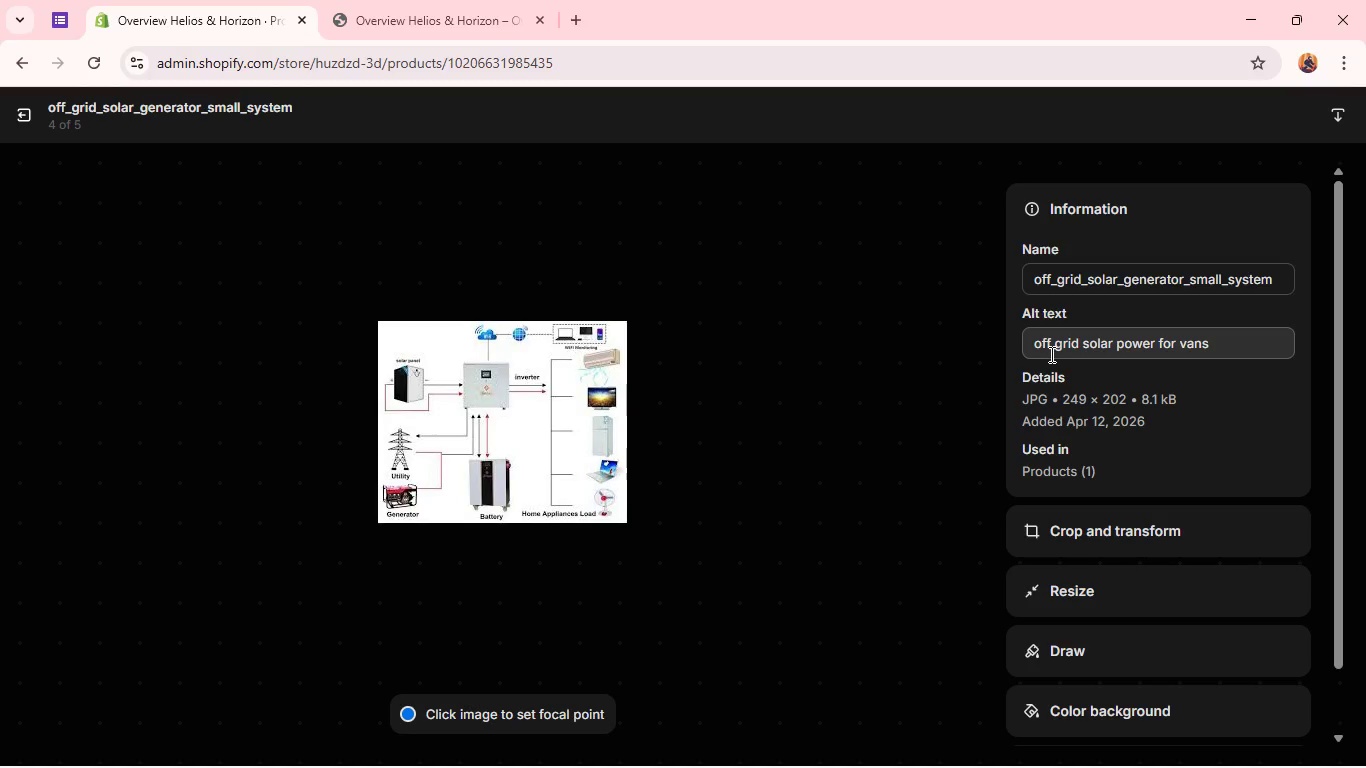 
wait(9.03)
 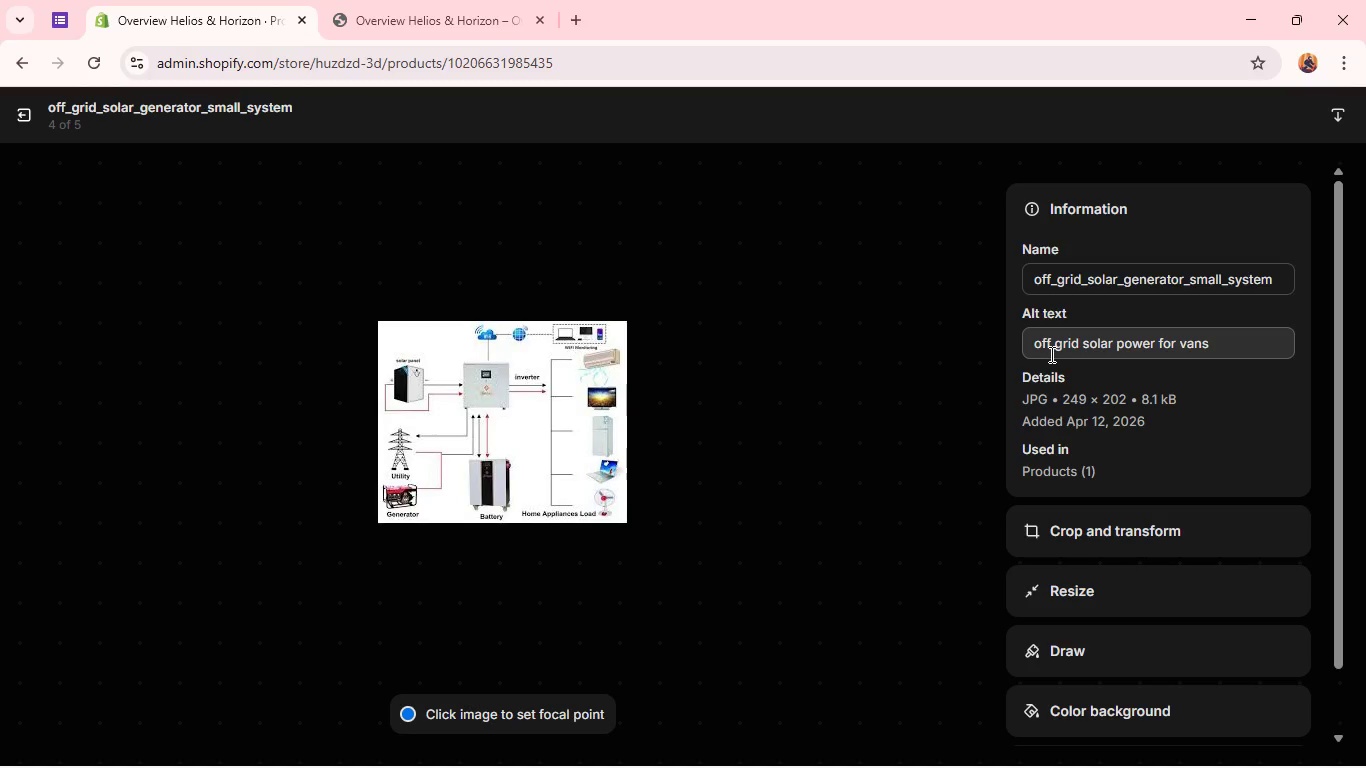 
left_click([1083, 519])
 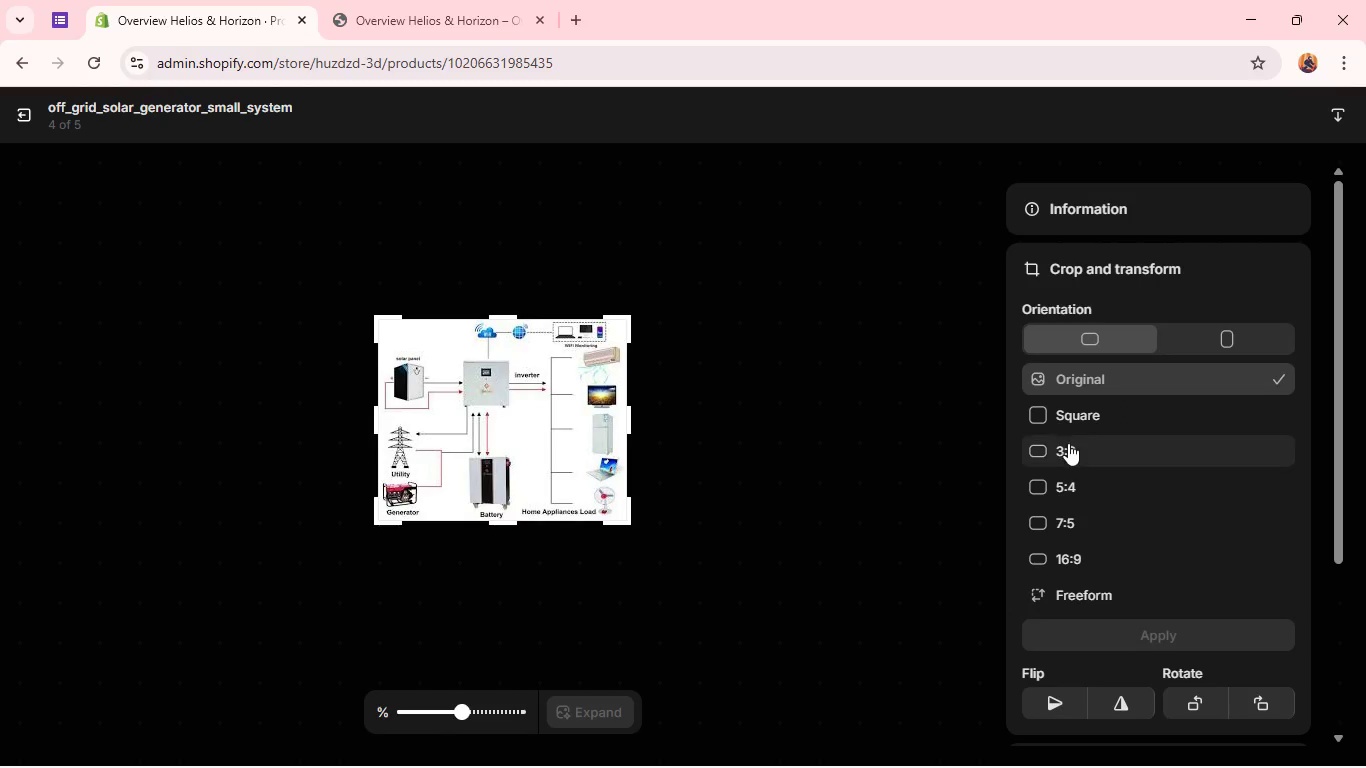 
left_click([1068, 448])
 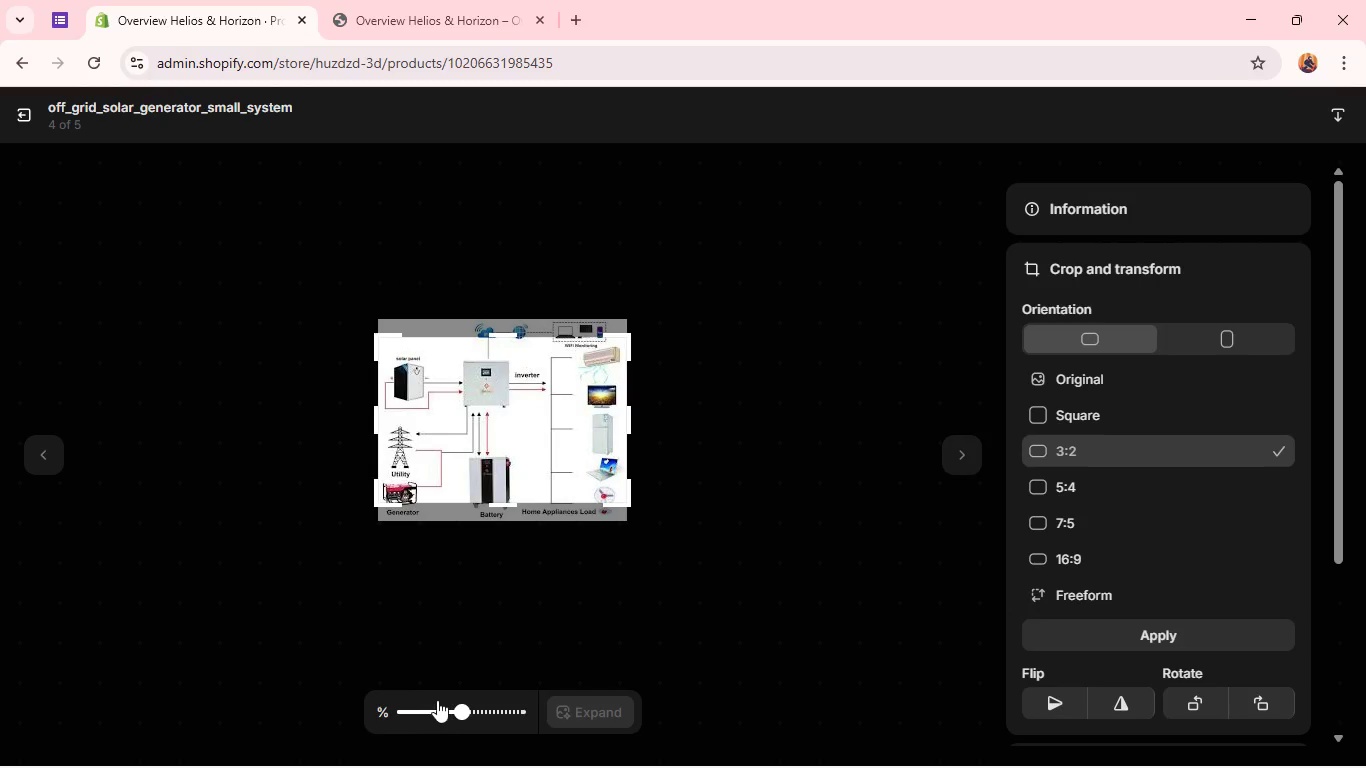 
left_click([440, 714])
 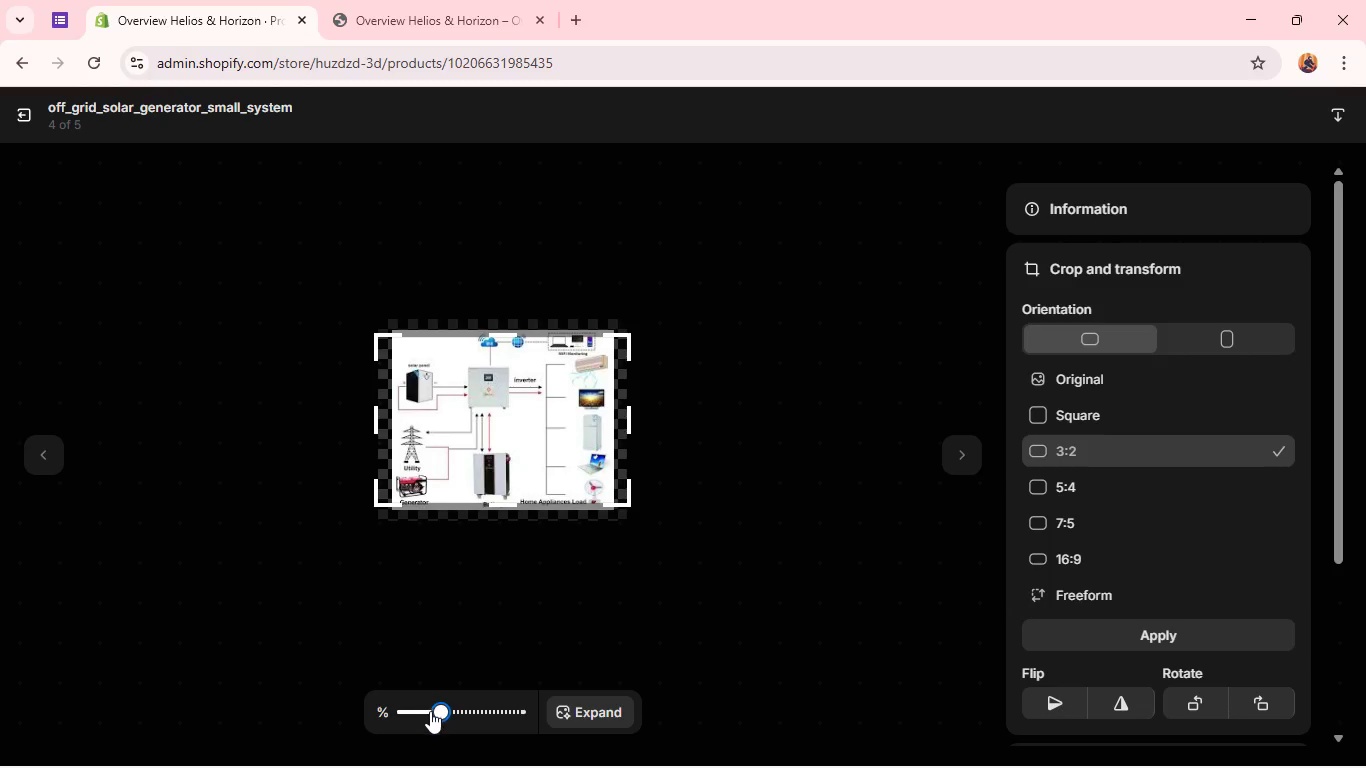 
wait(6.84)
 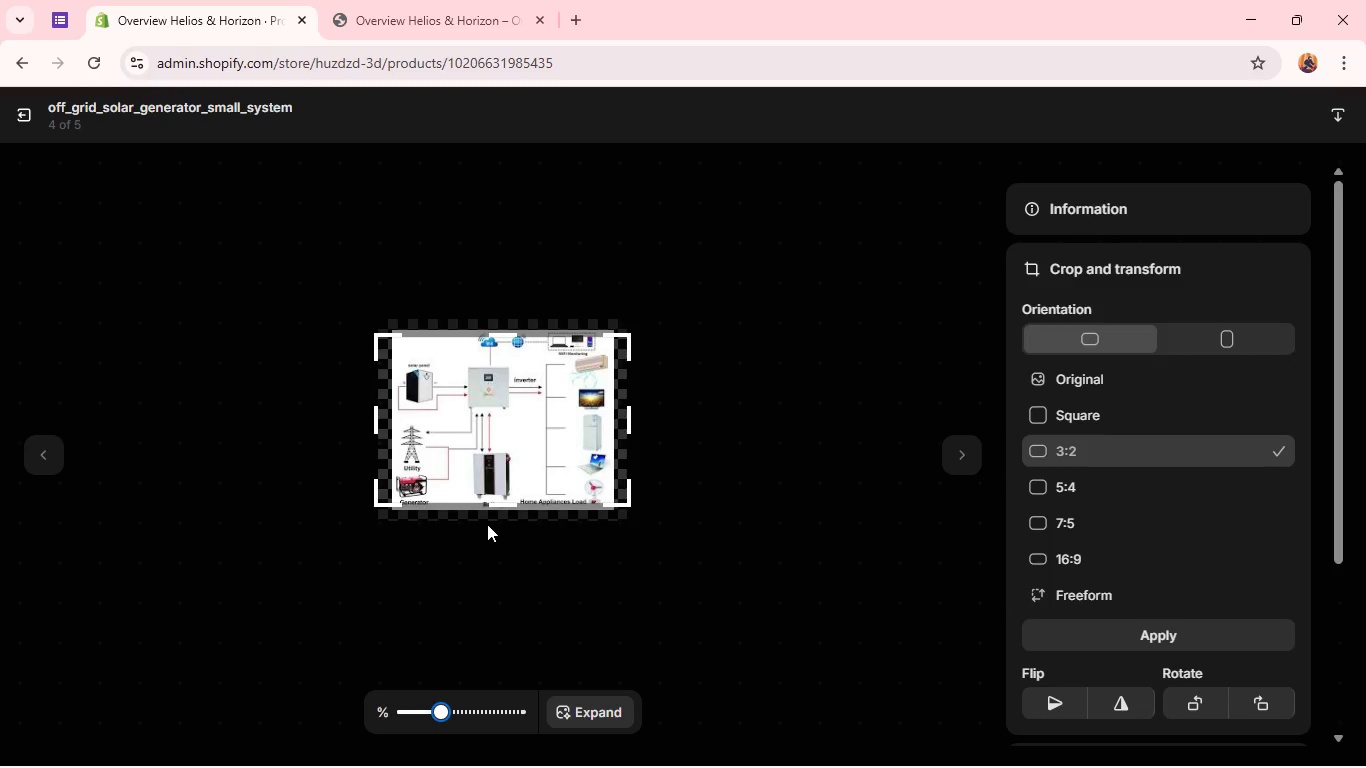 
left_click([426, 709])
 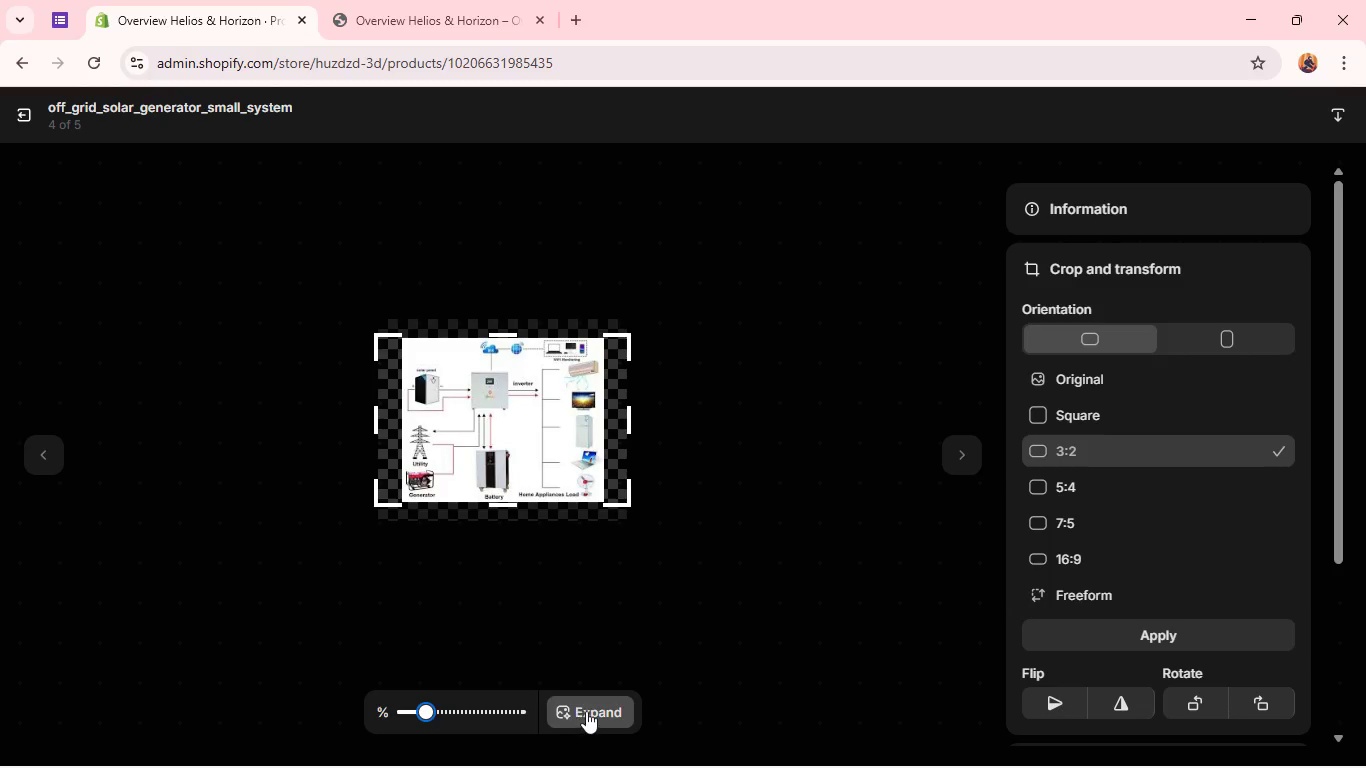 
left_click([588, 709])
 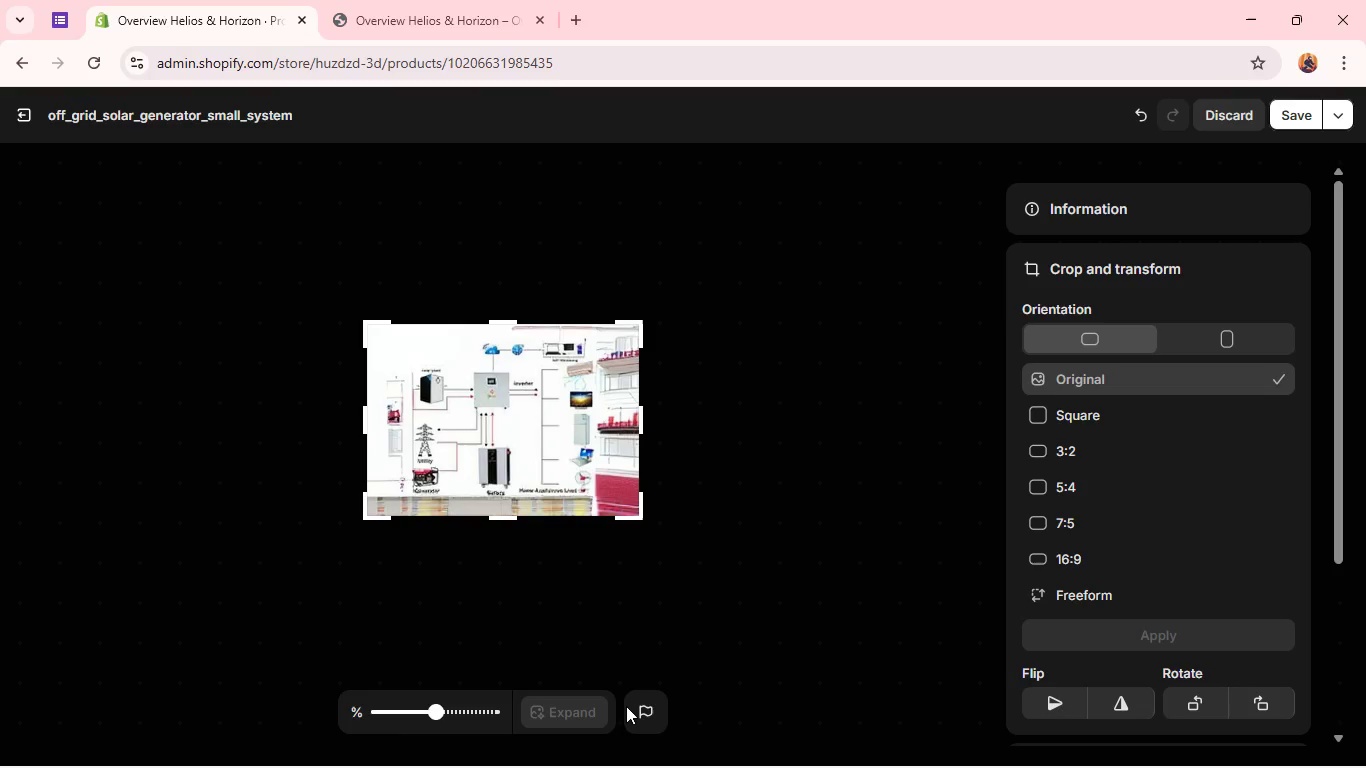 
wait(36.55)
 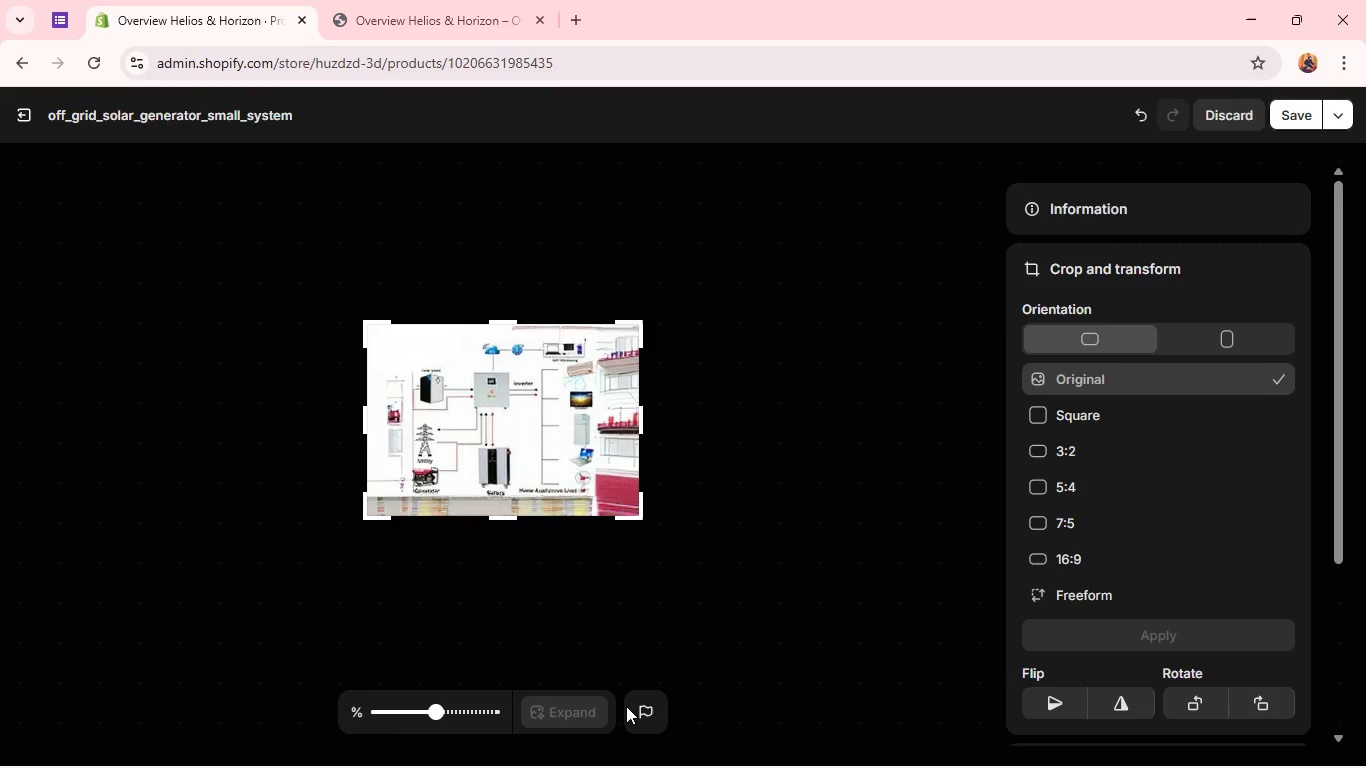 
left_click([1137, 122])
 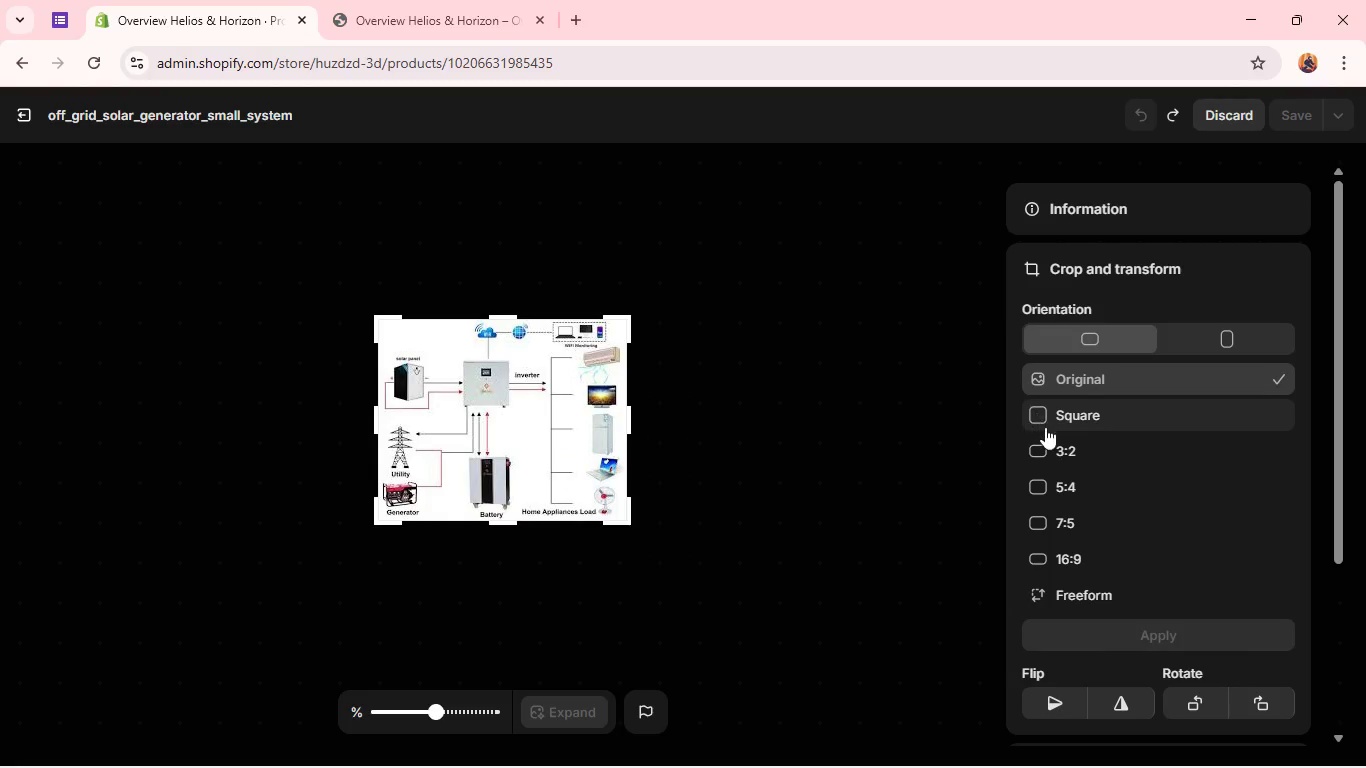 
left_click([1054, 452])
 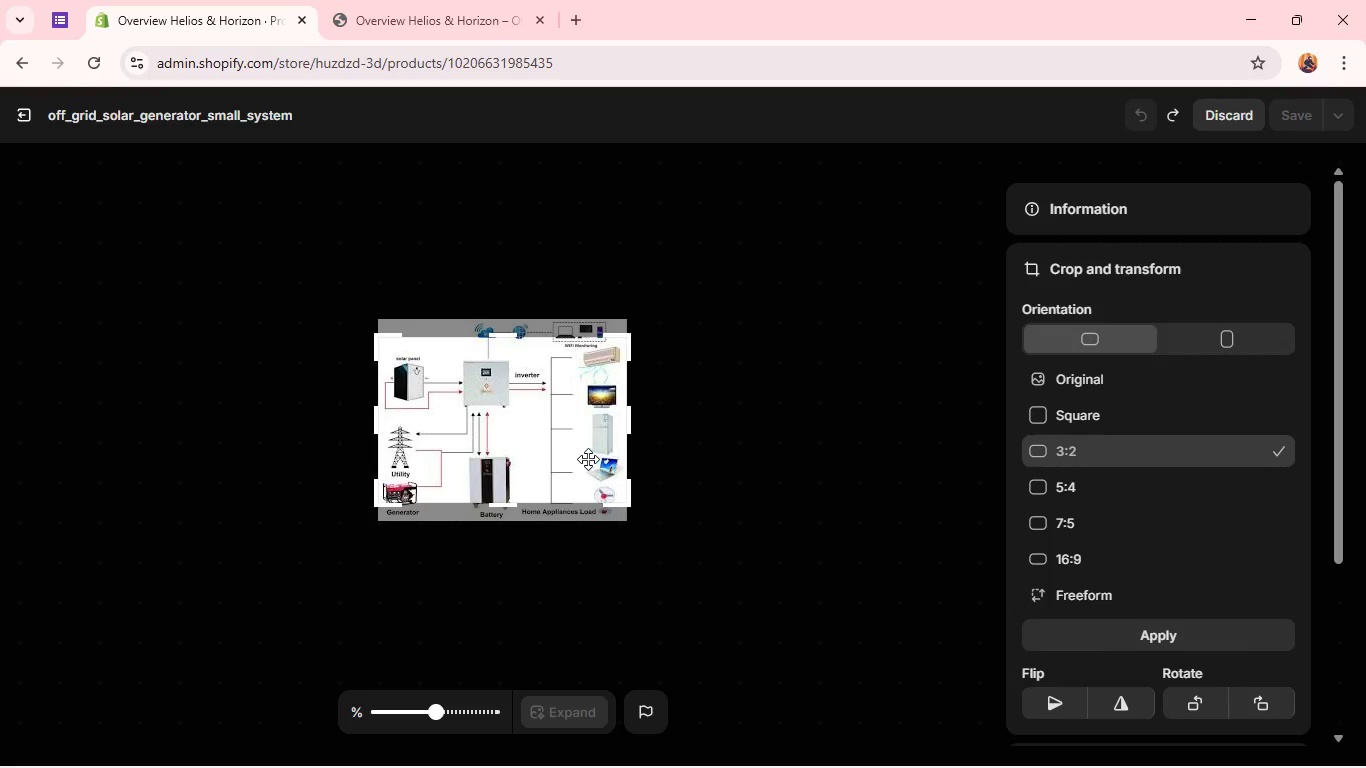 
left_click_drag(start_coordinate=[586, 459], to_coordinate=[586, 449])
 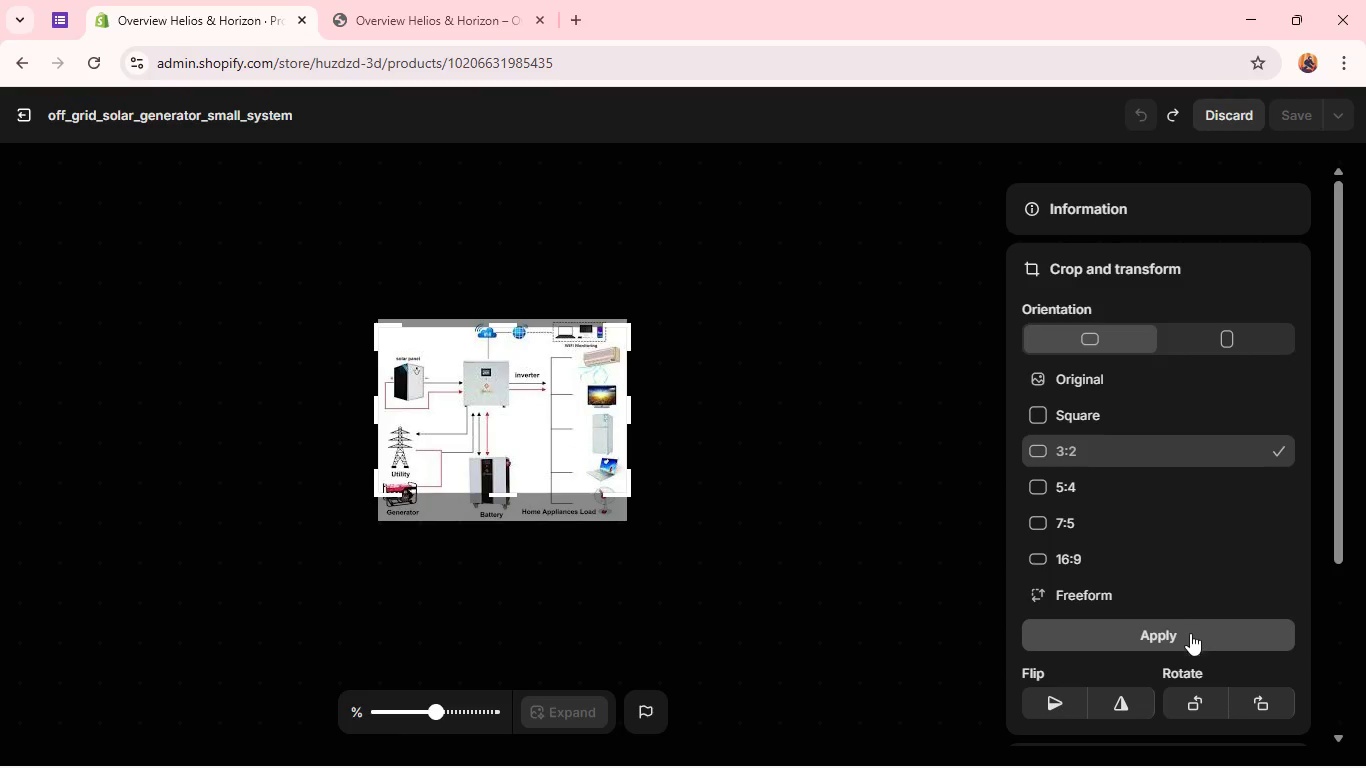 
left_click([1184, 636])
 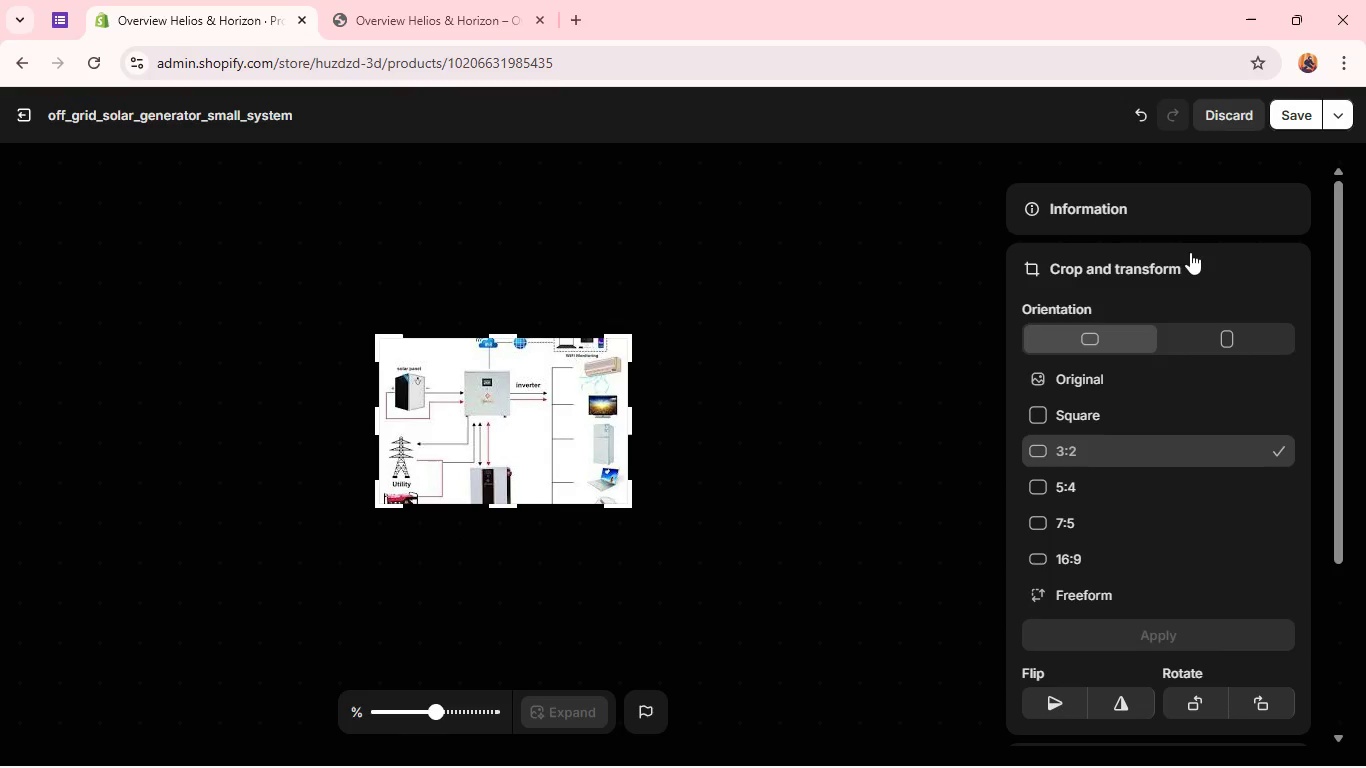 
left_click([1161, 232])
 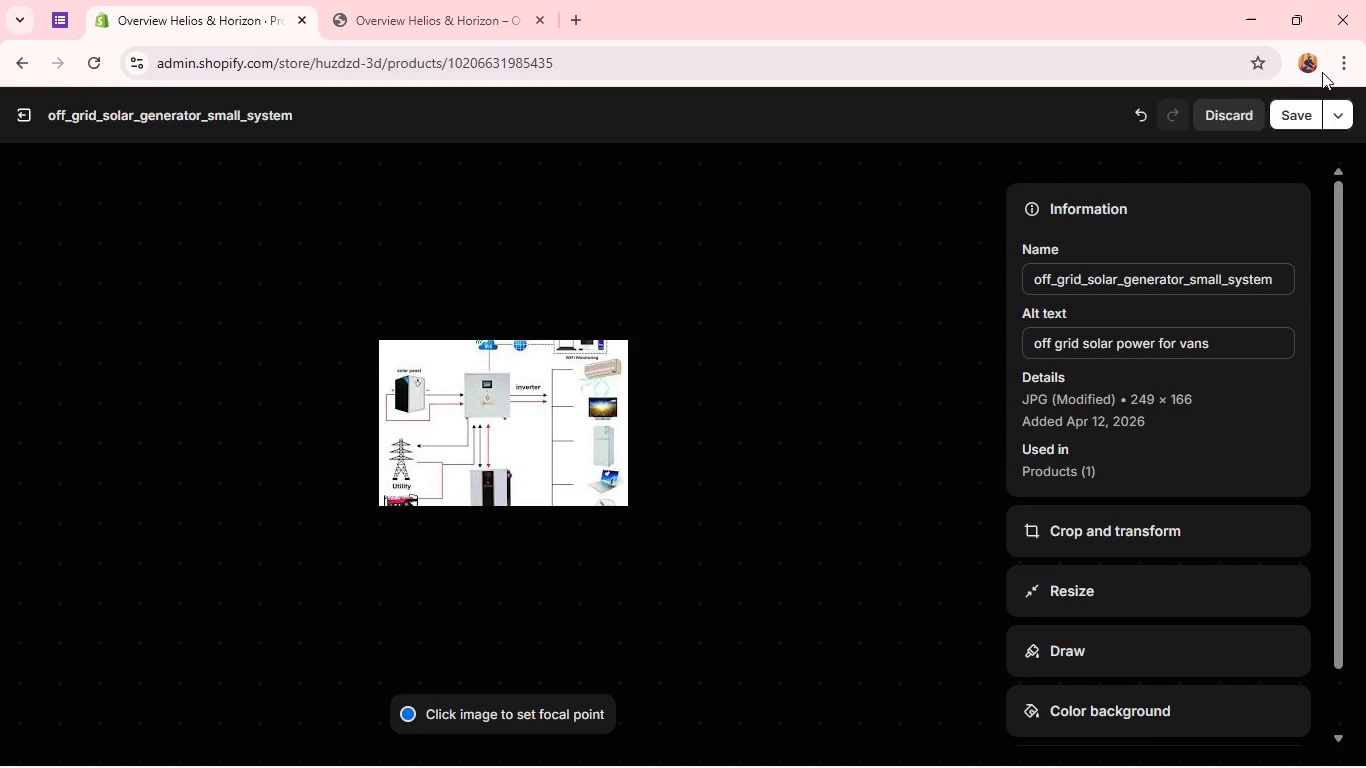 
left_click([1290, 108])
 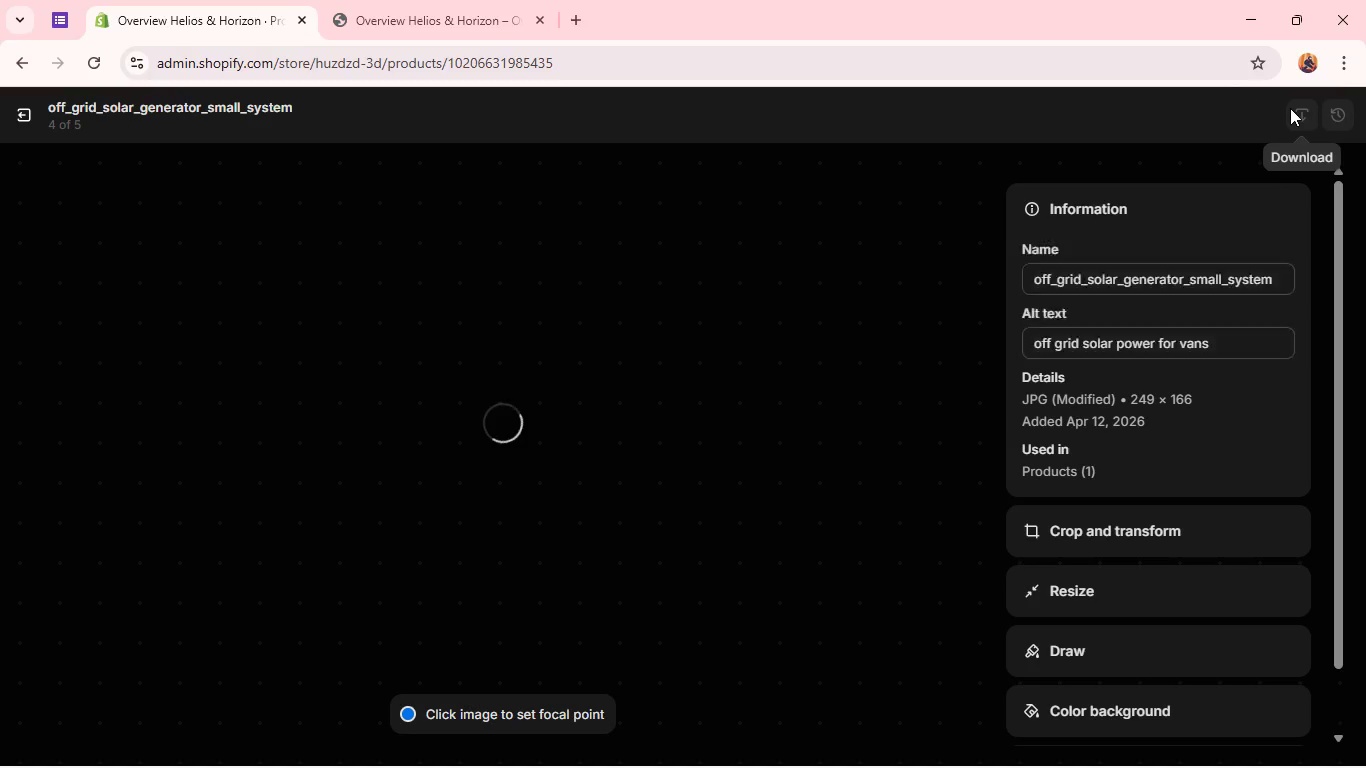 
wait(9.56)
 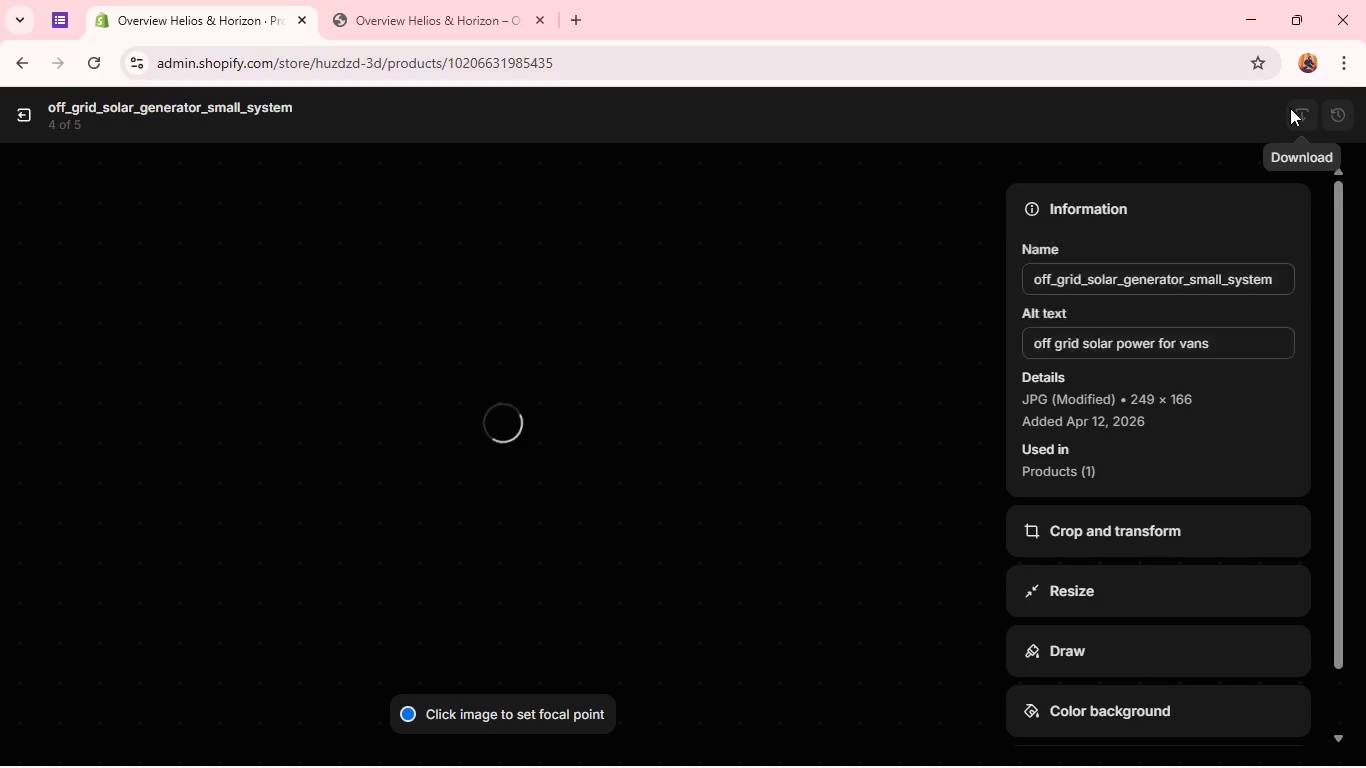 
left_click([958, 466])
 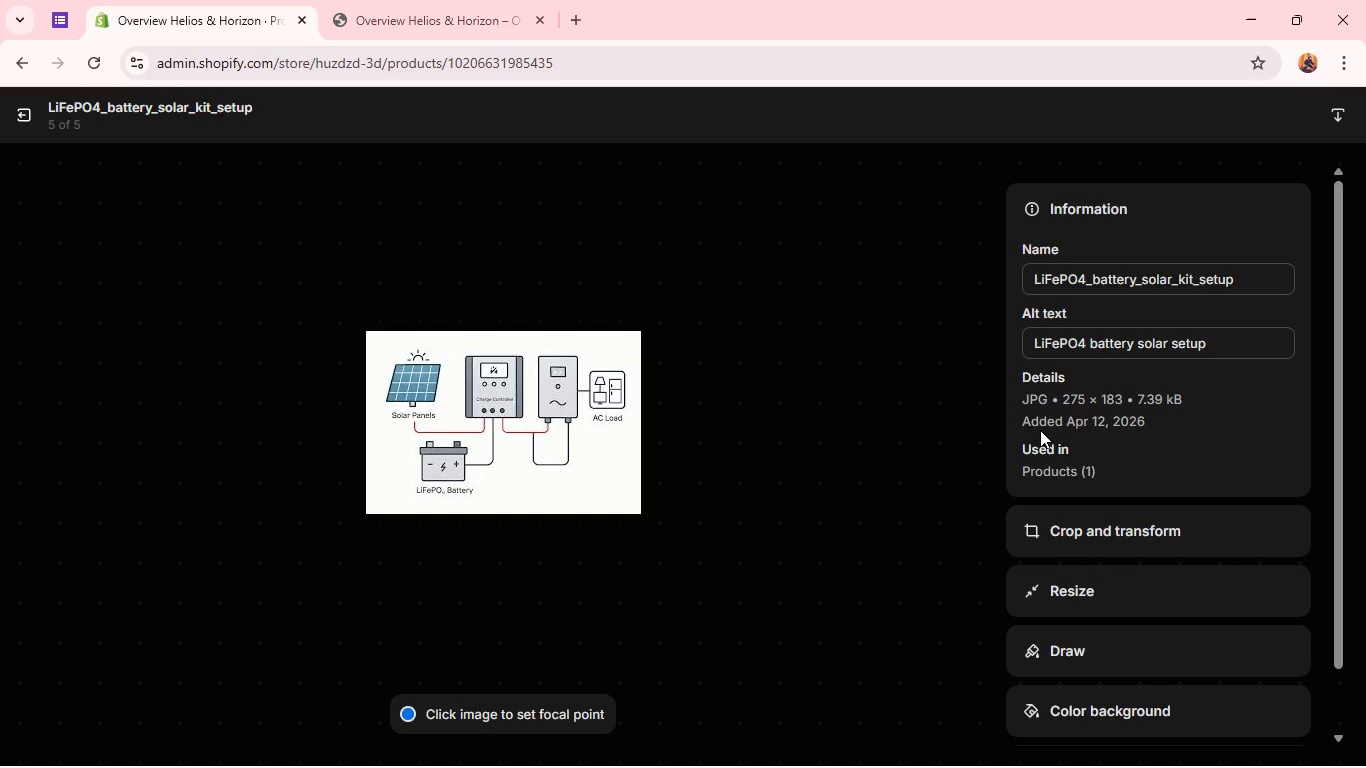 
wait(10.14)
 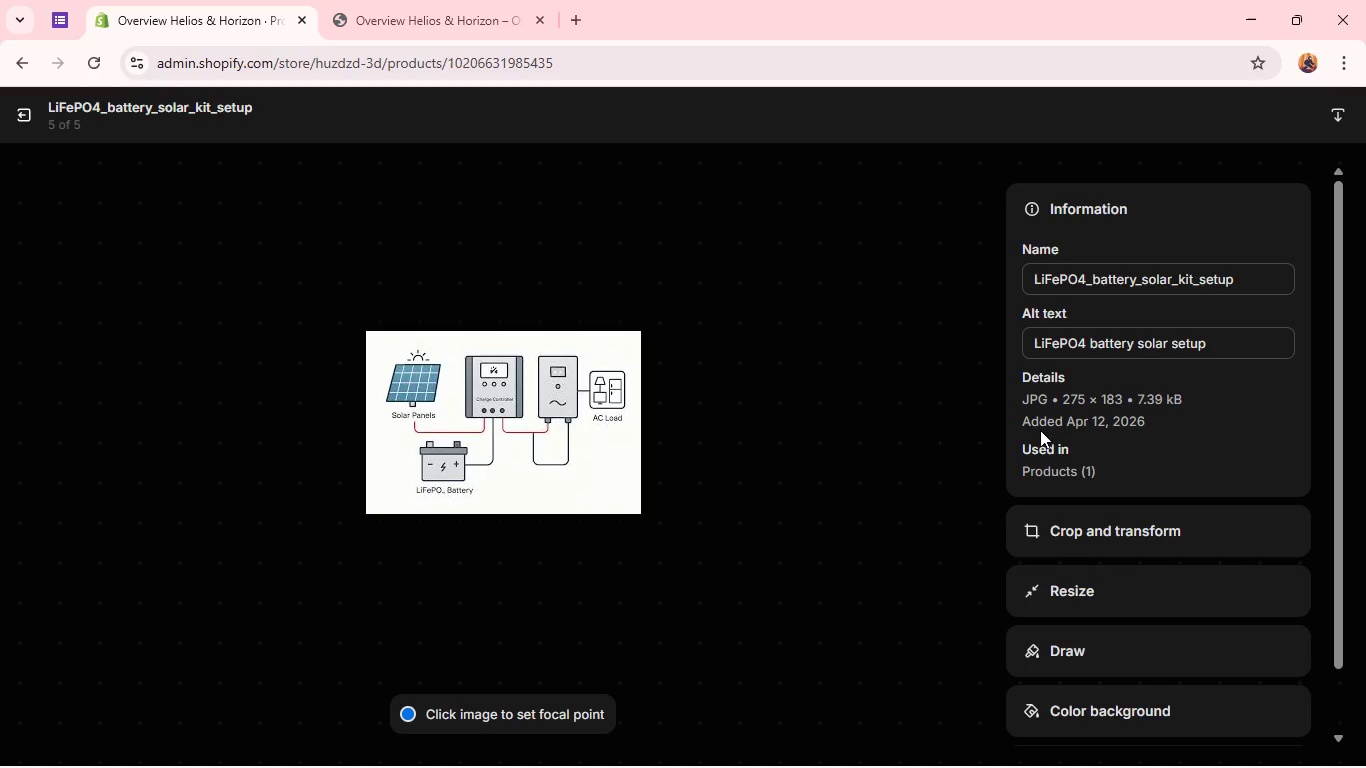 
left_click([1100, 533])
 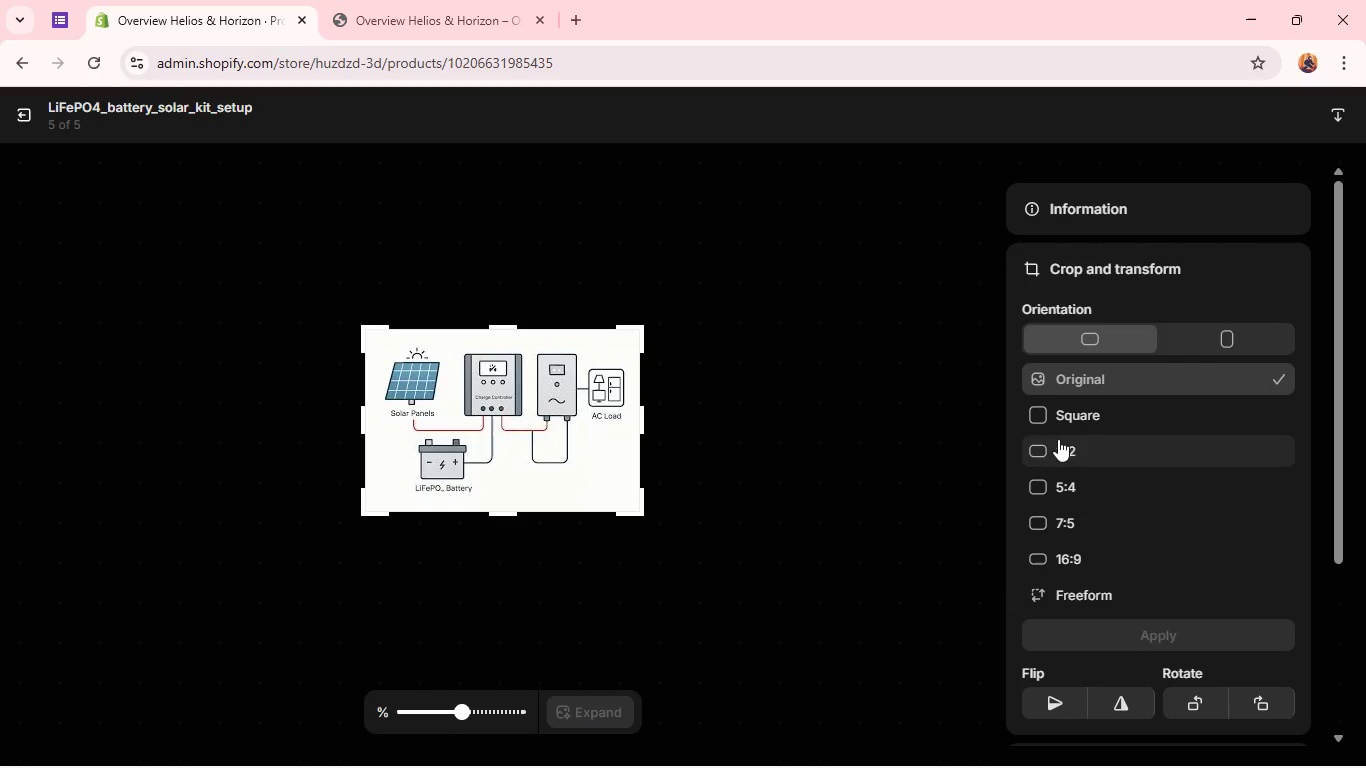 
left_click([1059, 448])
 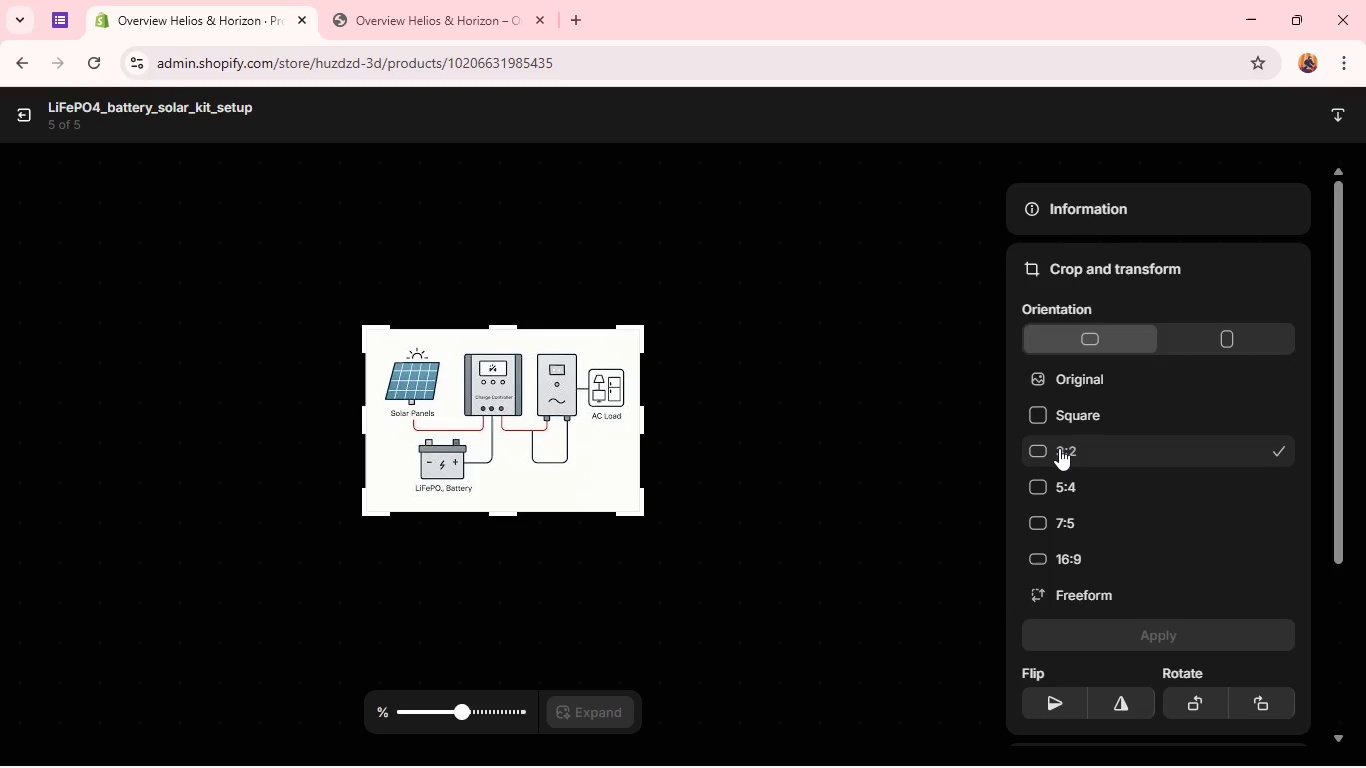 
left_click([1059, 448])
 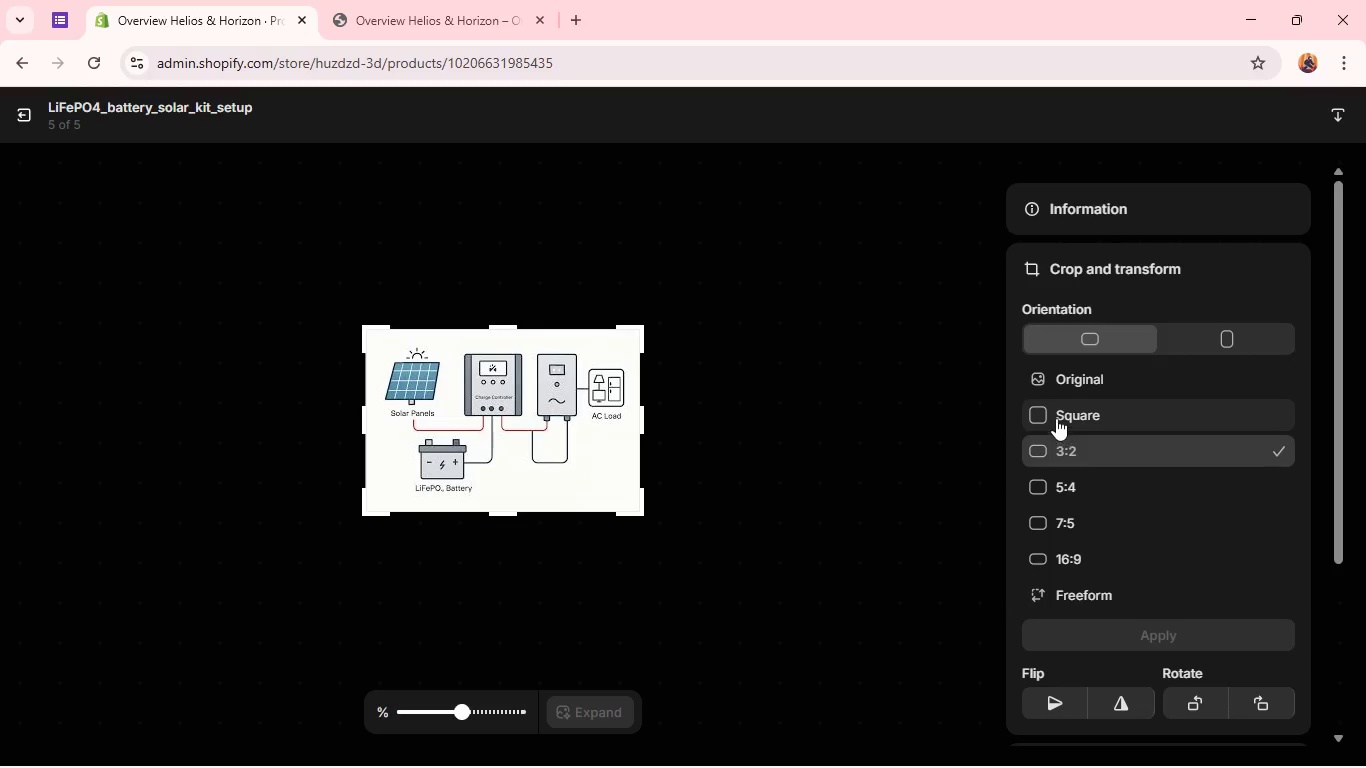 
left_click([1056, 415])
 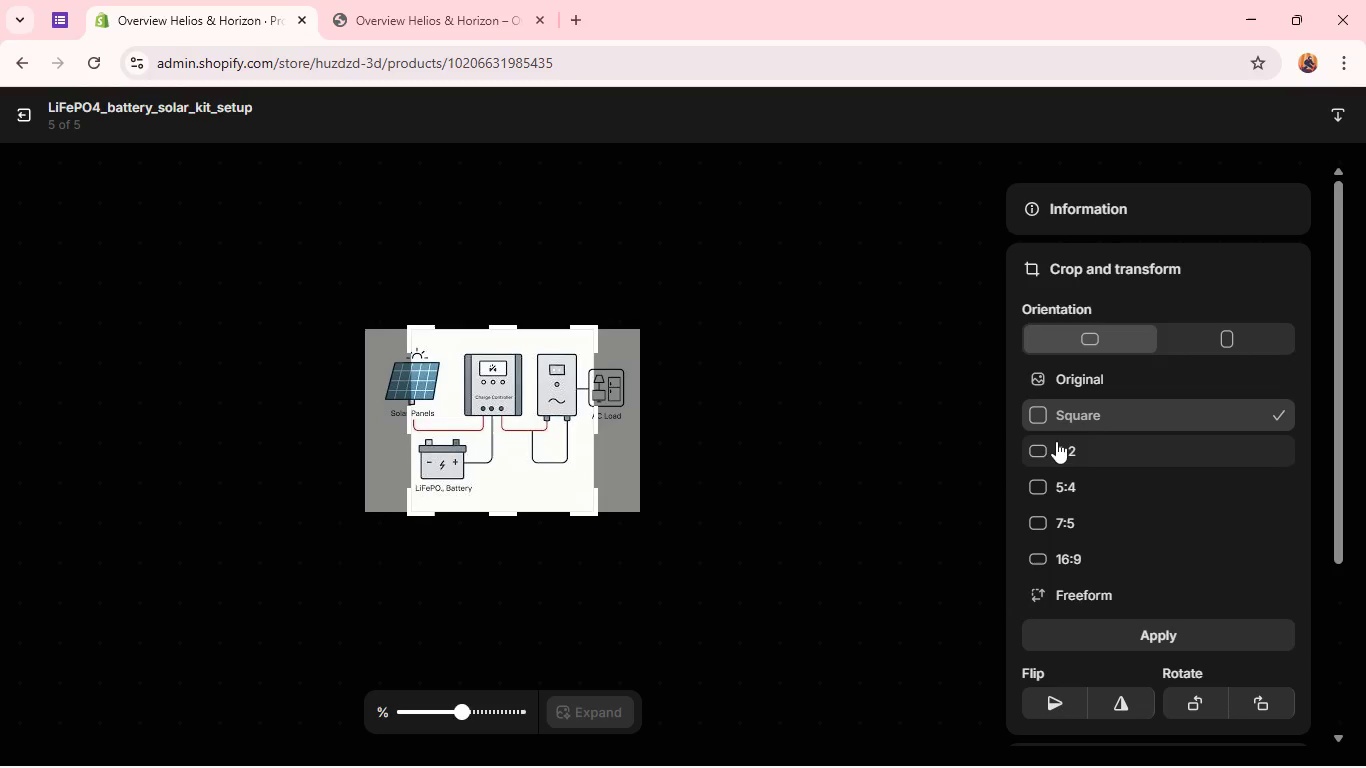 
left_click([1055, 448])
 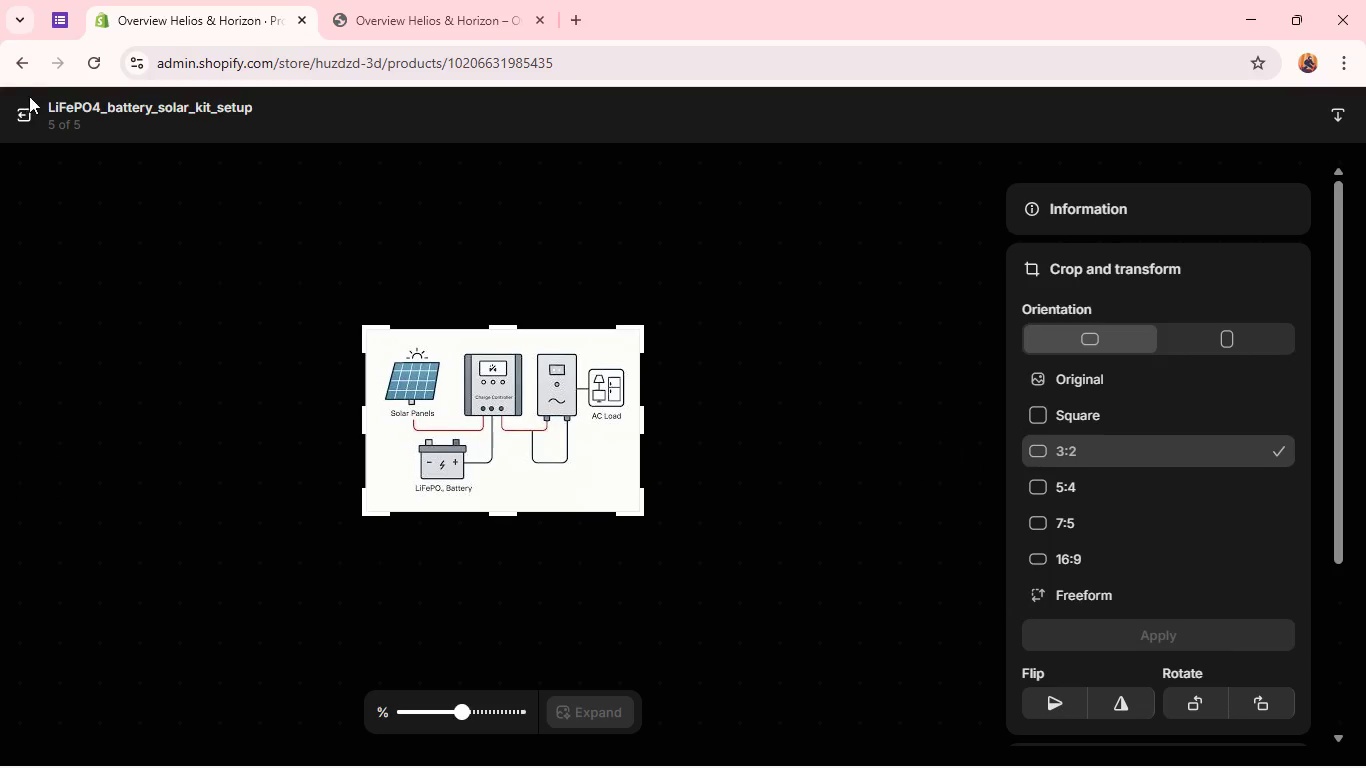 
left_click([27, 108])
 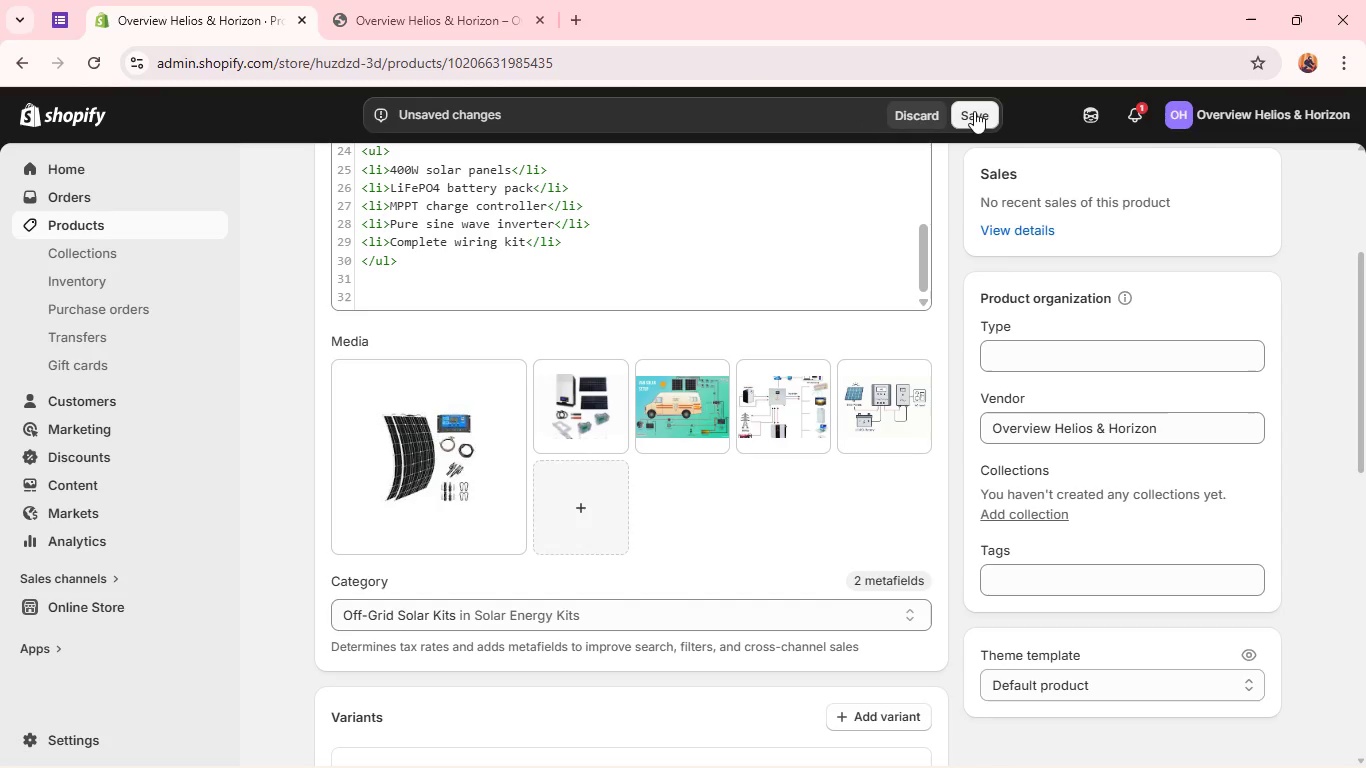 
left_click([978, 111])
 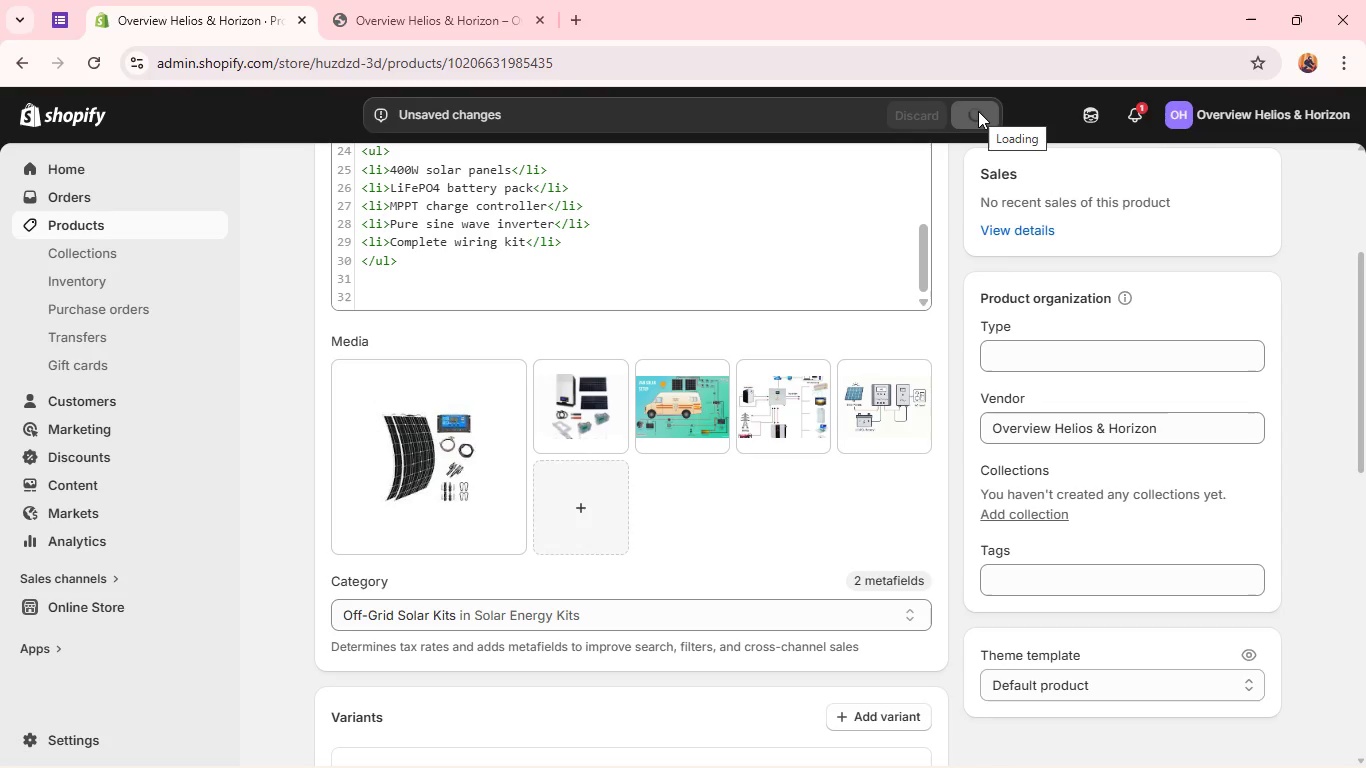 
wait(11.34)
 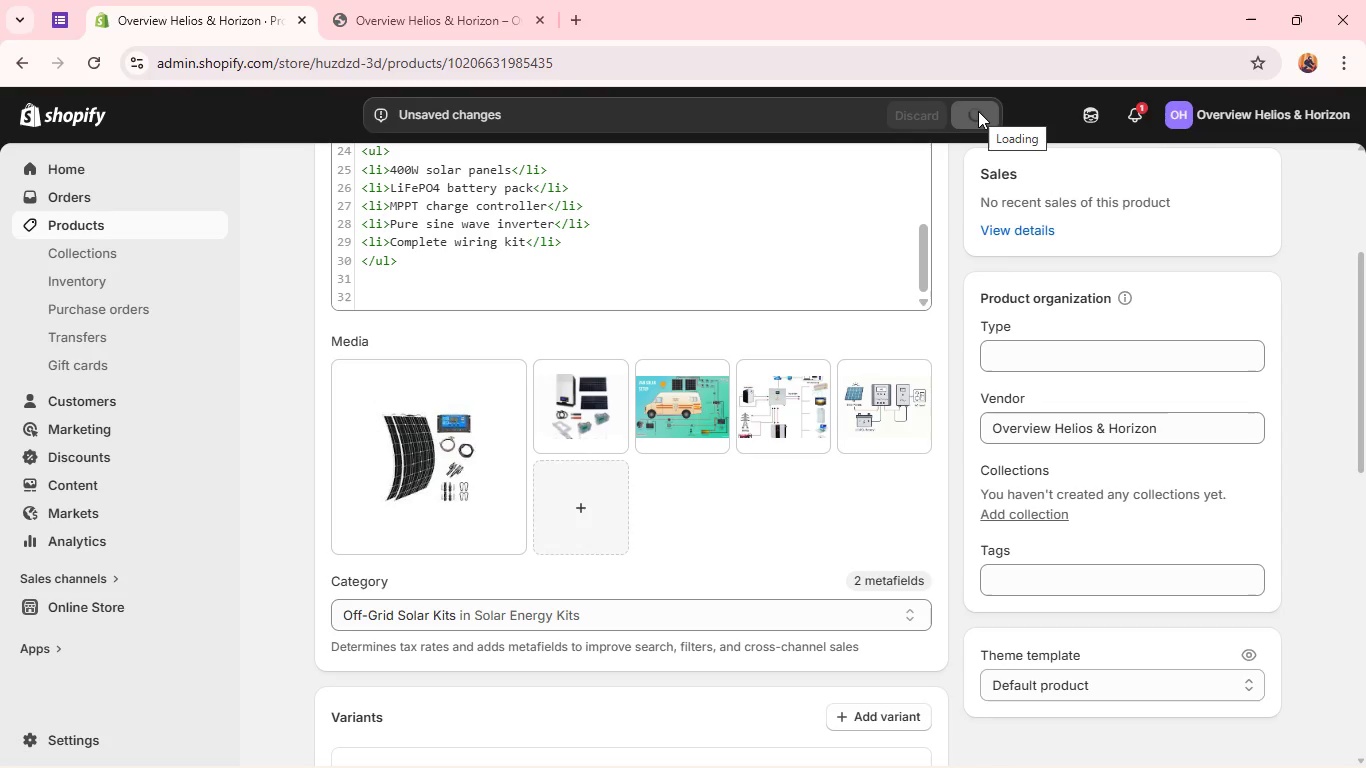 
left_click([79, 220])
 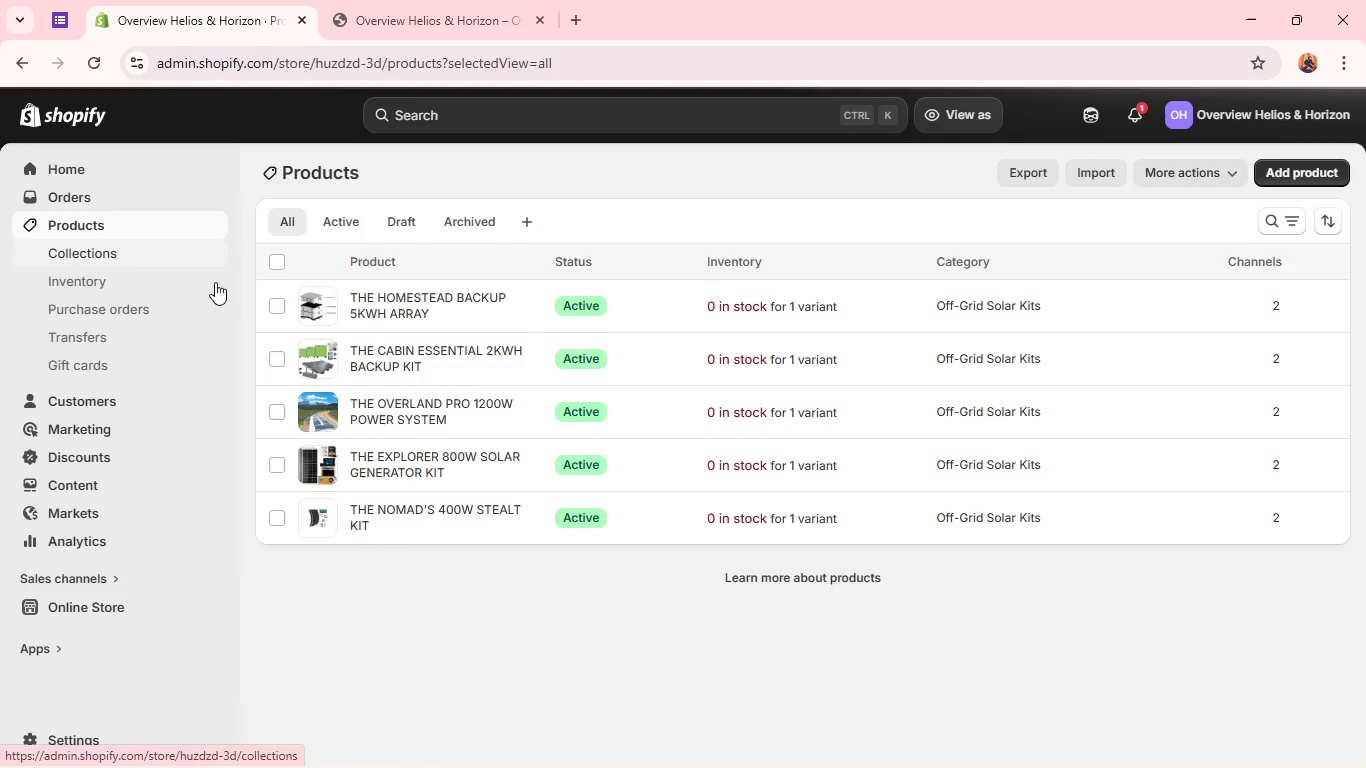 
wait(6.16)
 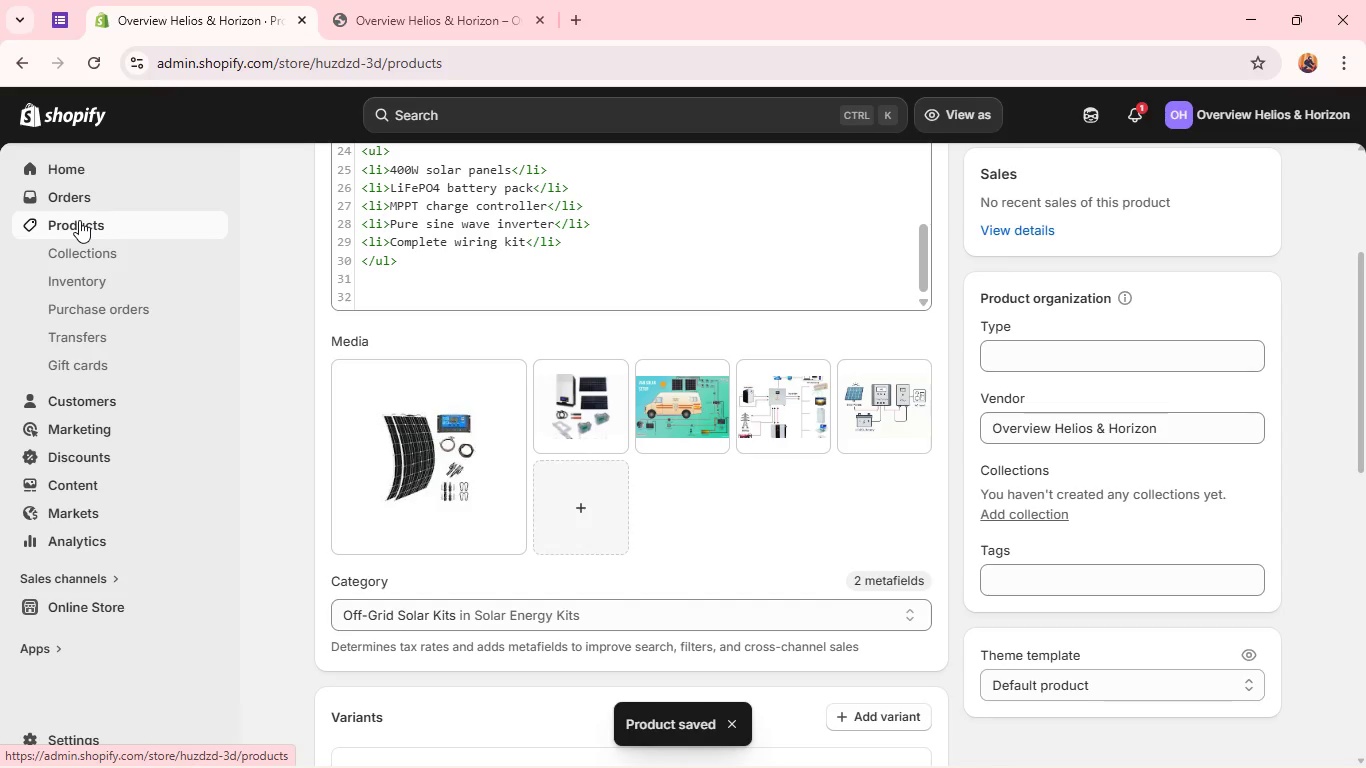 
double_click([317, 466])
 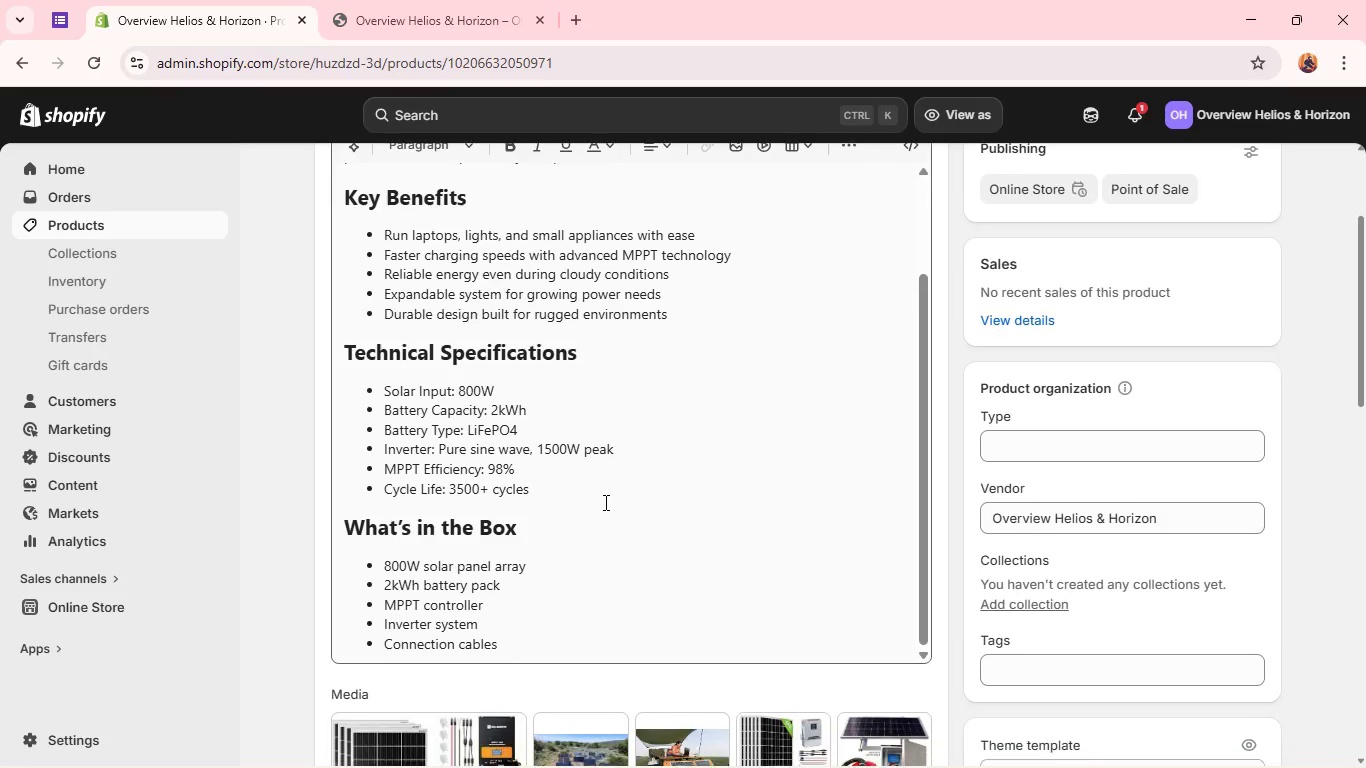 
wait(7.69)
 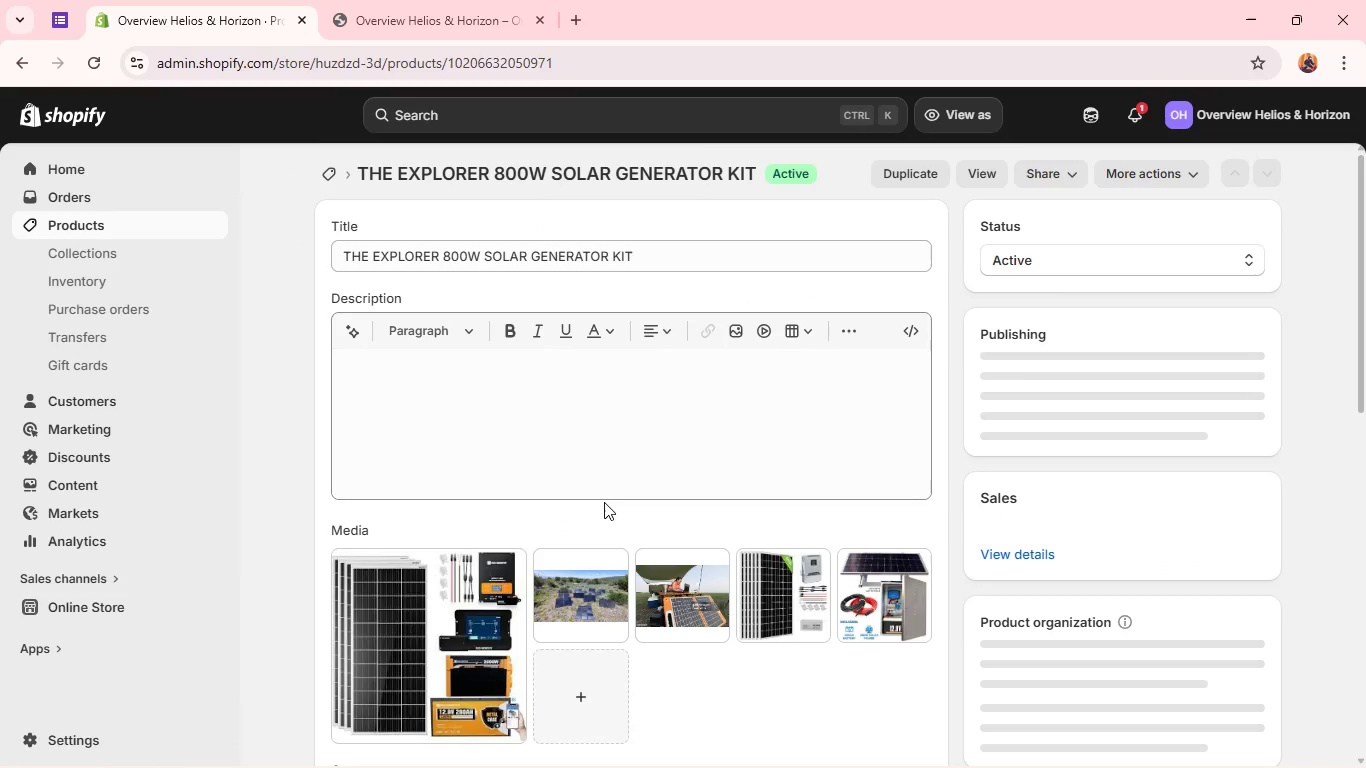 
double_click([459, 504])
 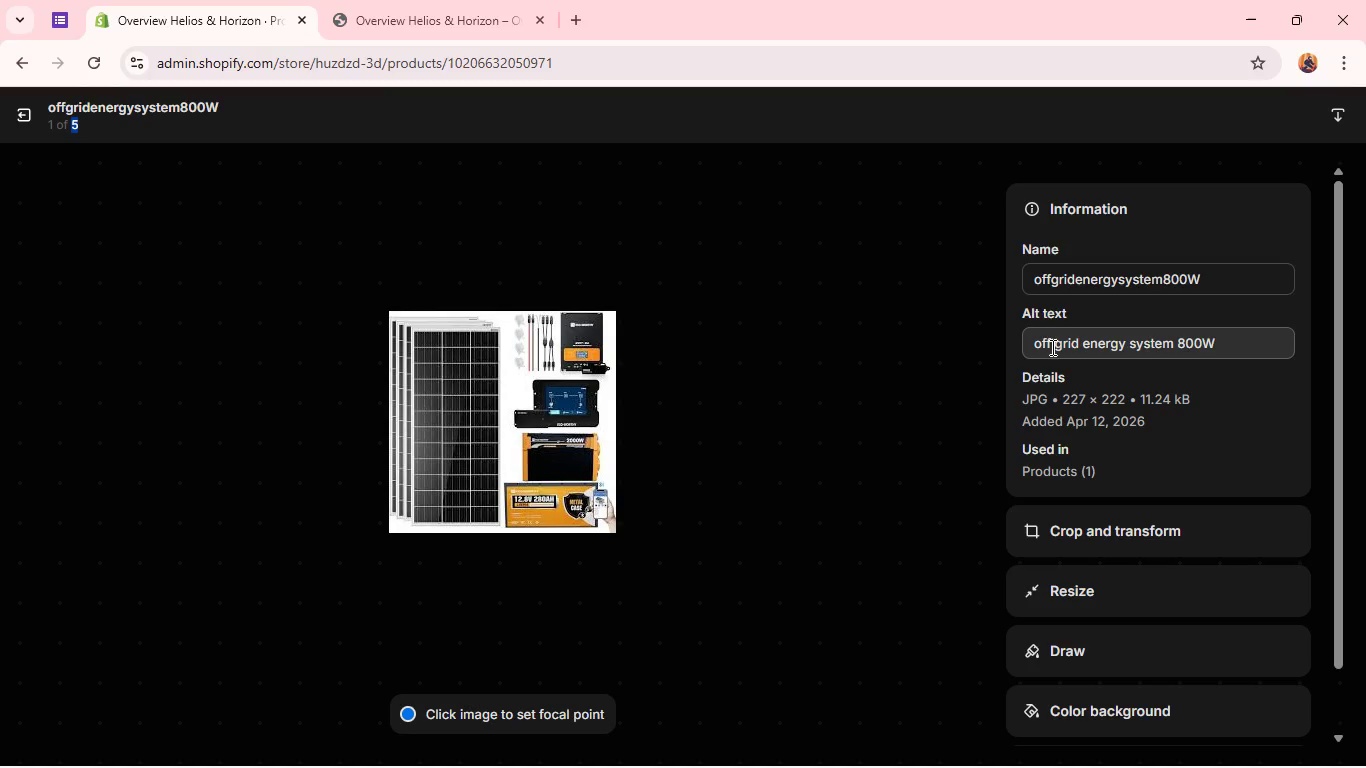 
wait(14.41)
 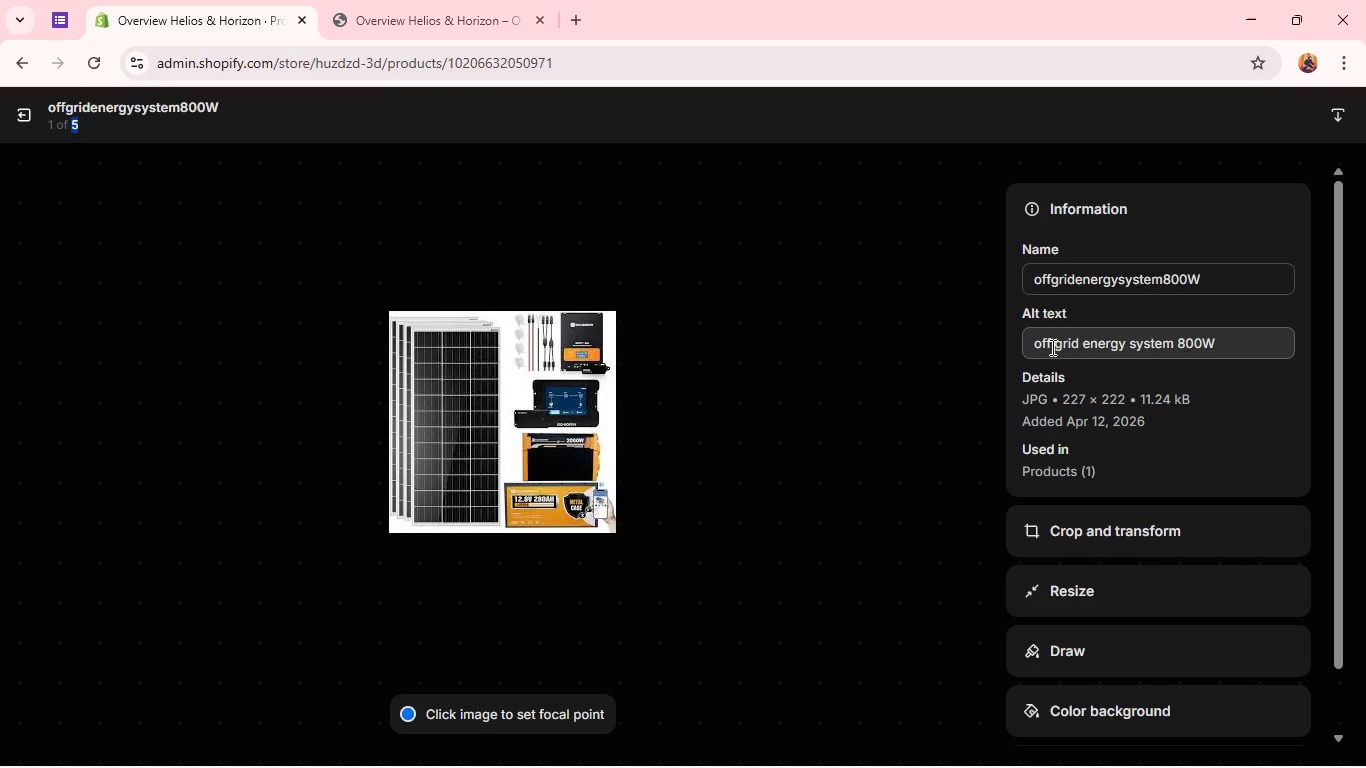 
left_click([433, 0])
 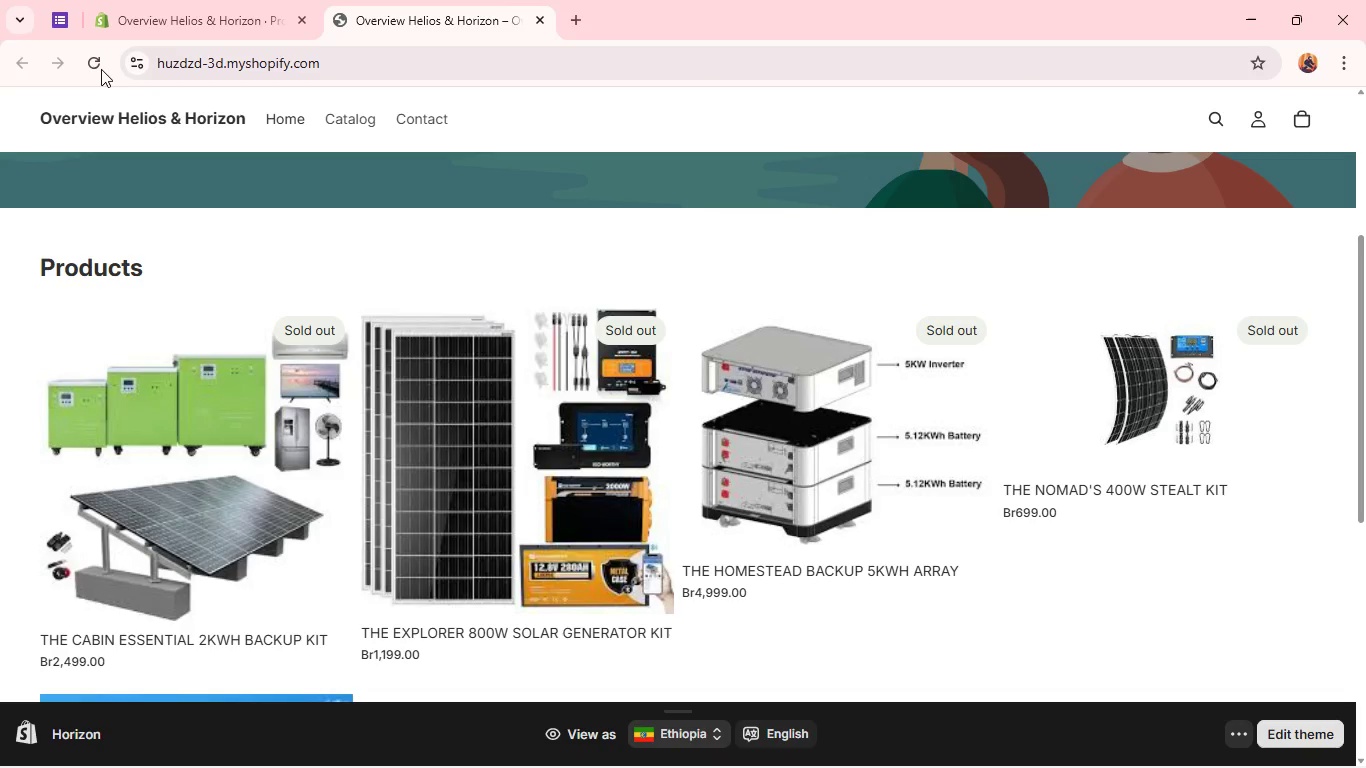 
left_click([101, 66])
 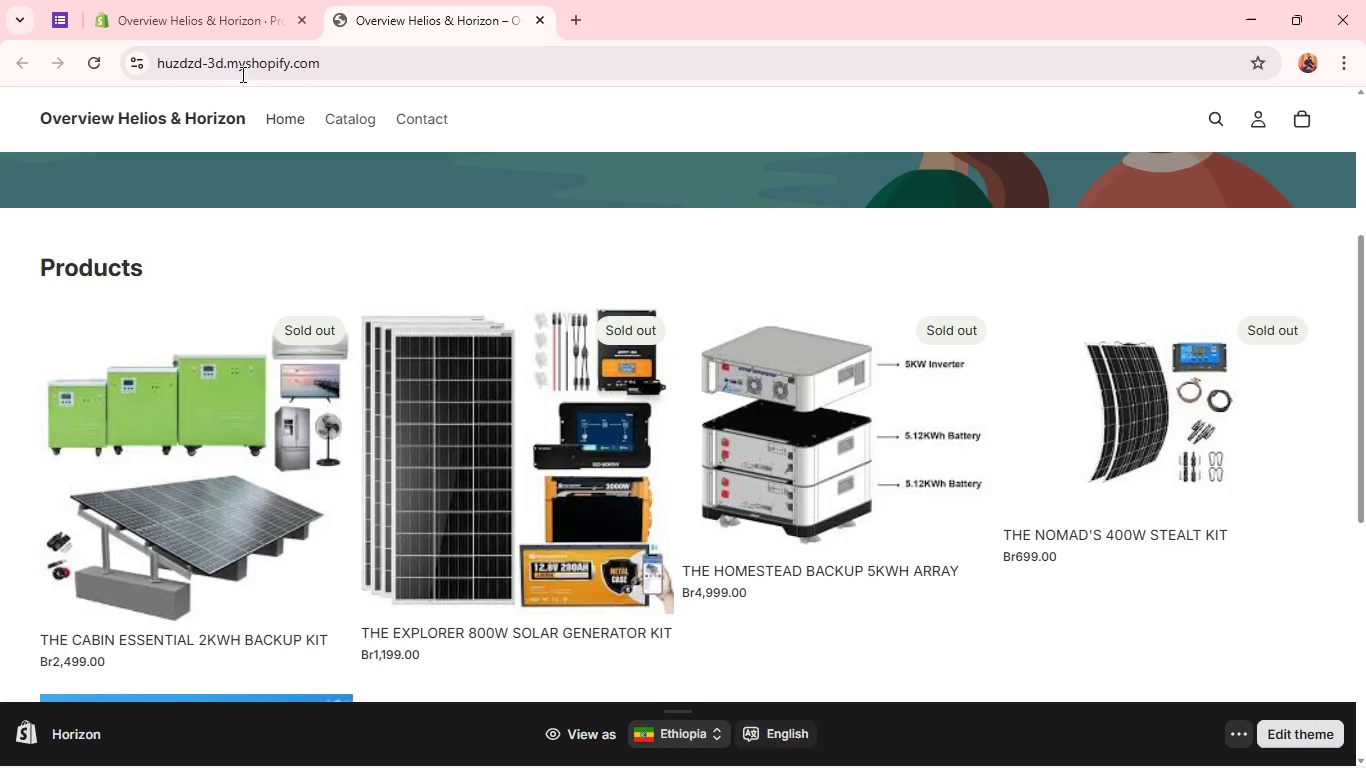 
left_click([220, 28])
 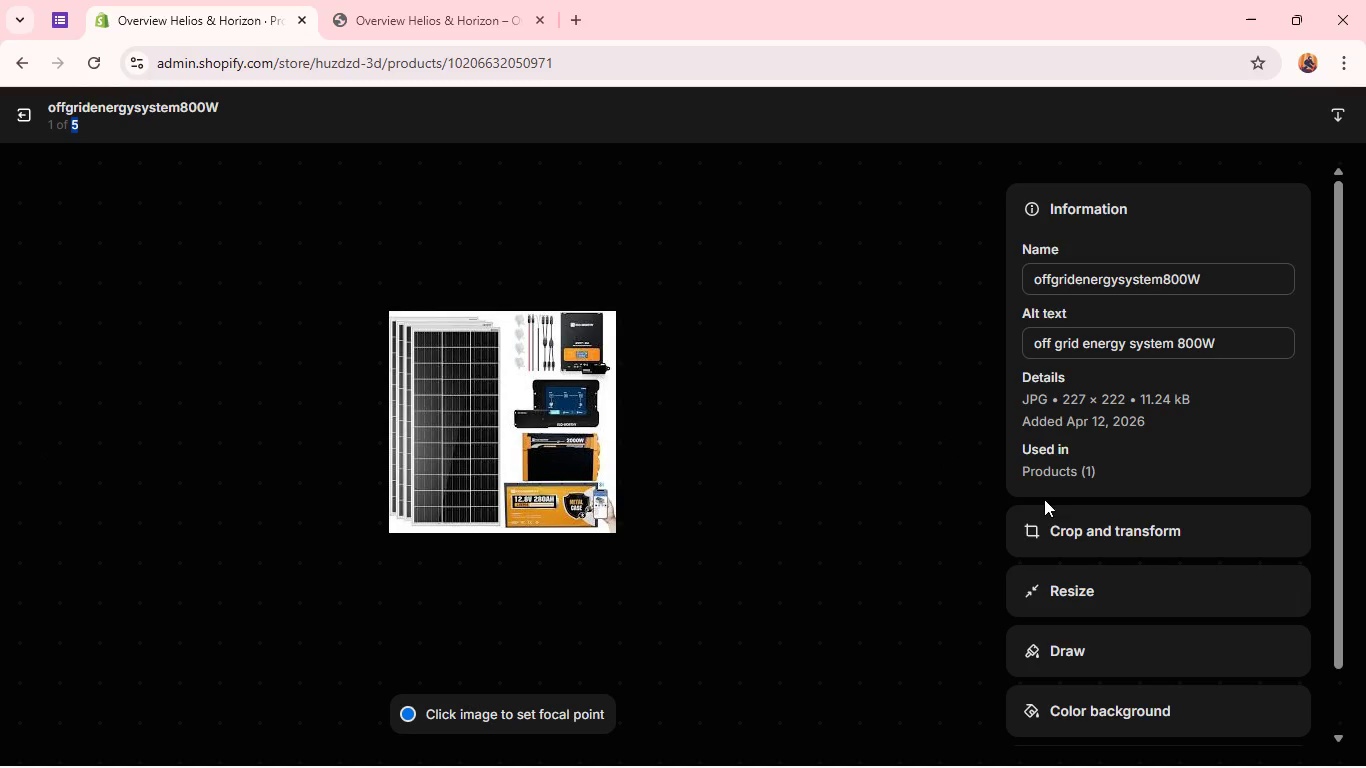 
left_click([1070, 547])
 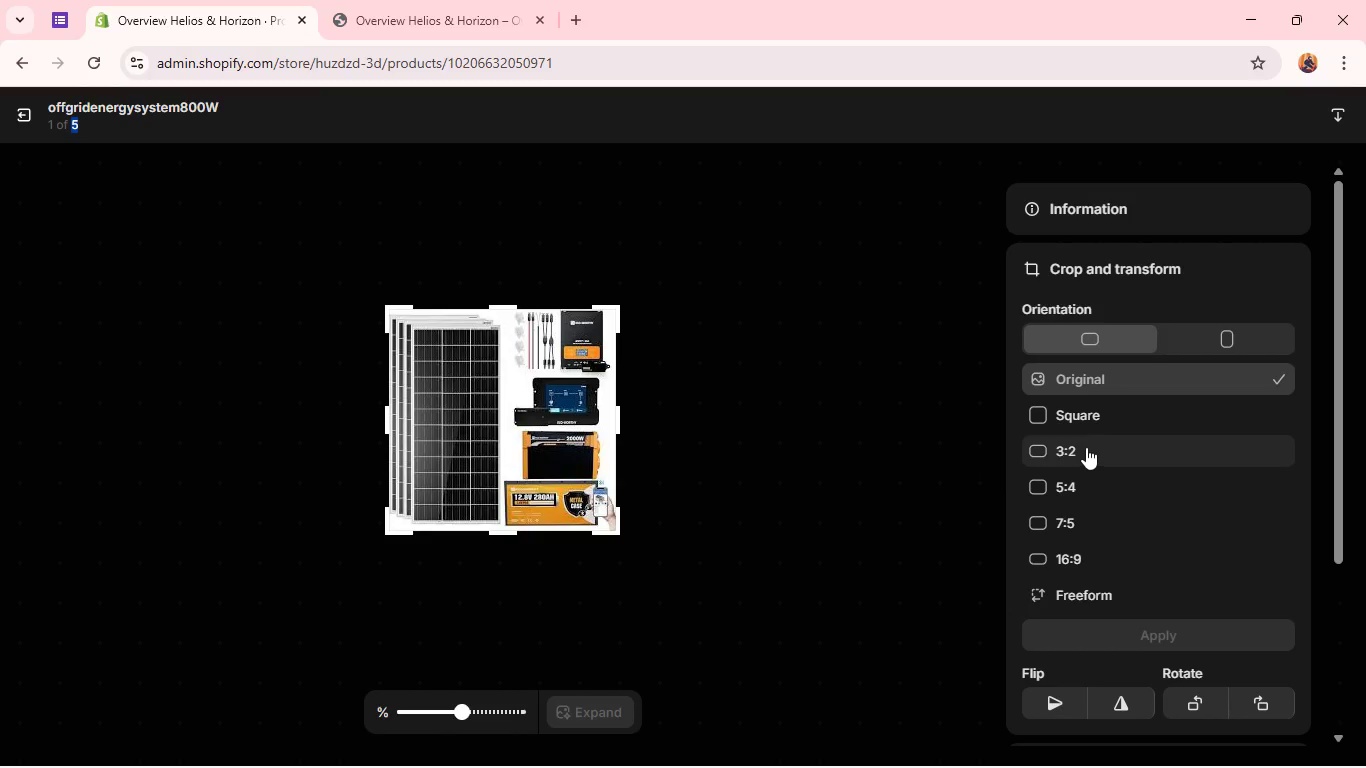 
left_click([1086, 447])
 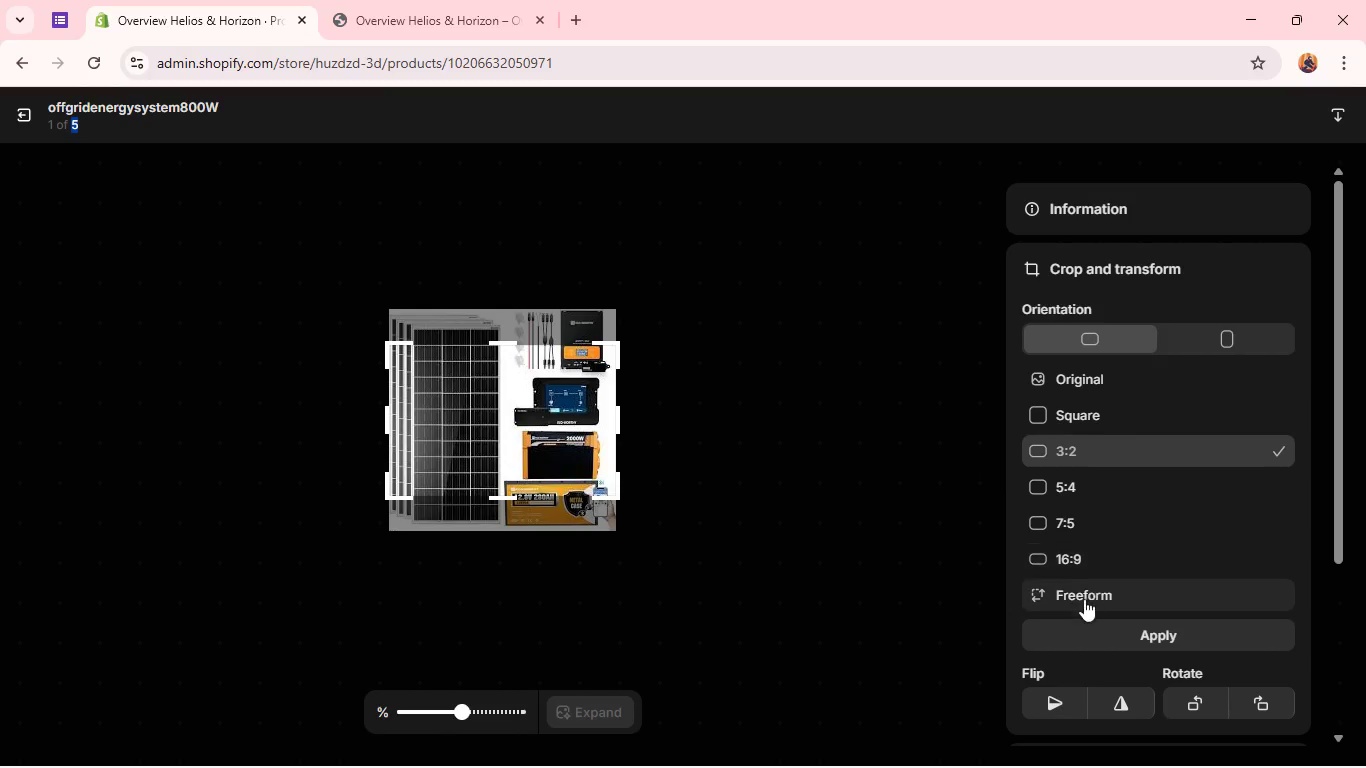 
left_click([1083, 622])
 